 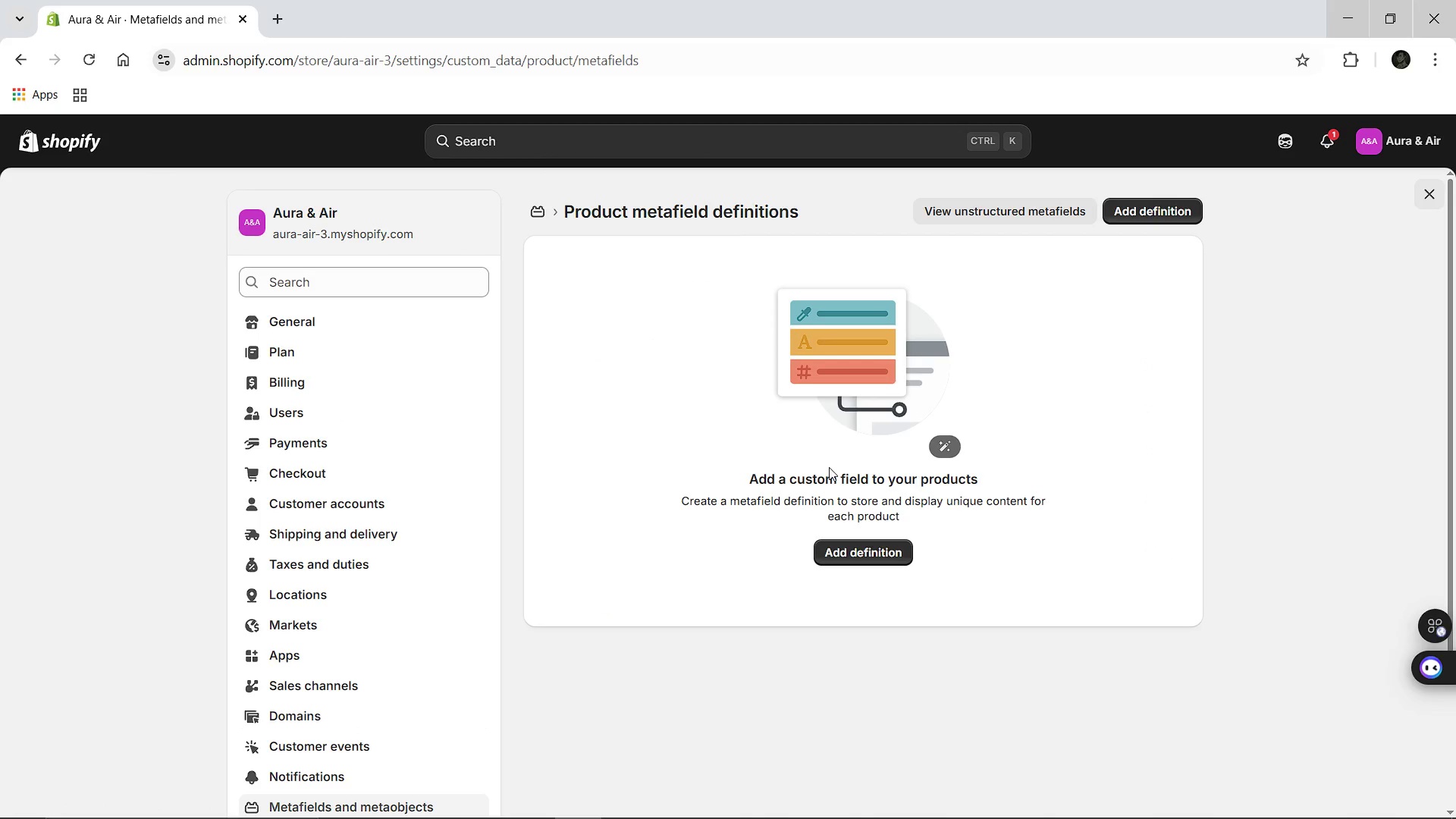 
left_click_drag(start_coordinate=[1091, 276], to_coordinate=[1117, 274])
 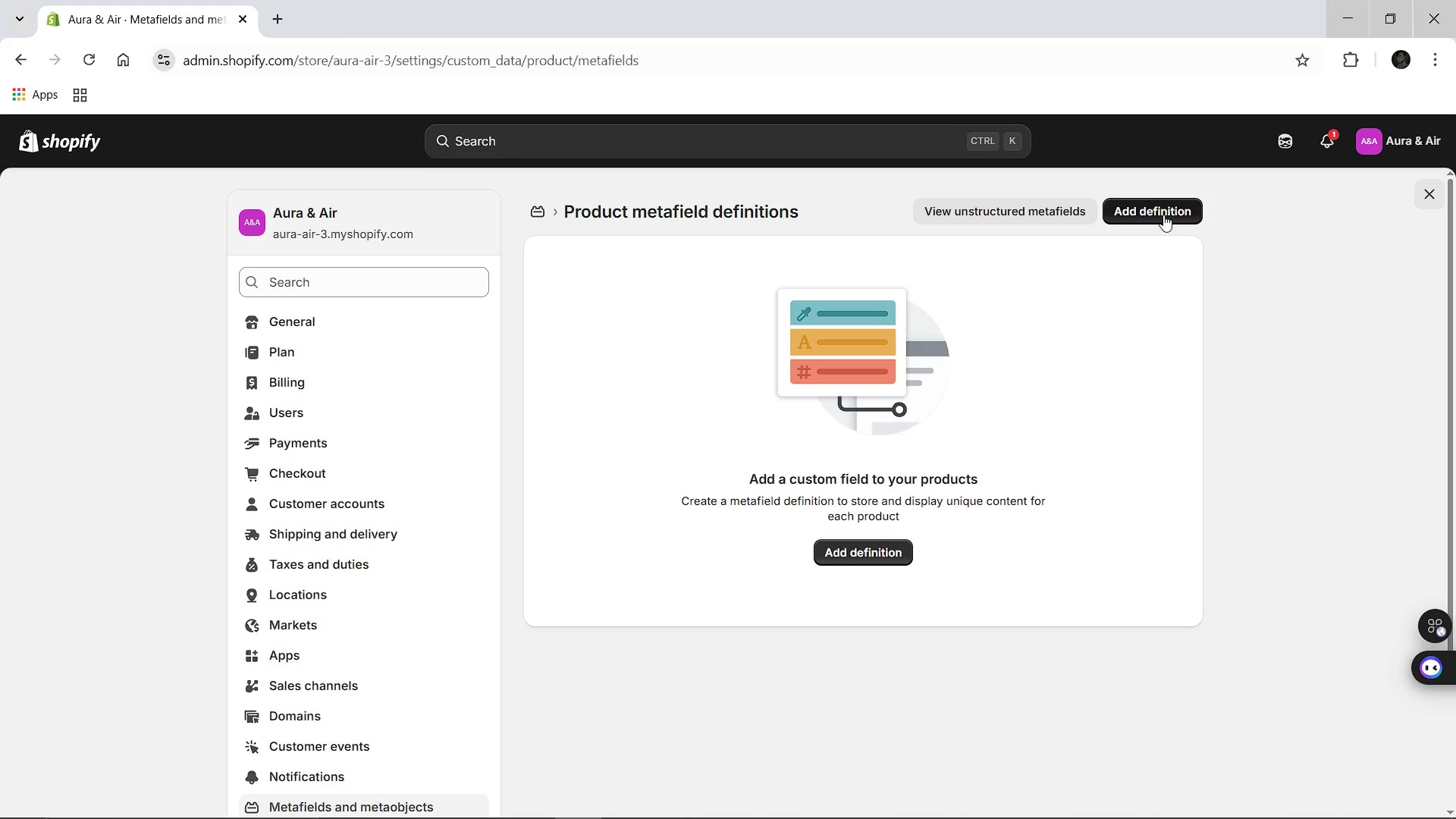 
left_click([1163, 215])
 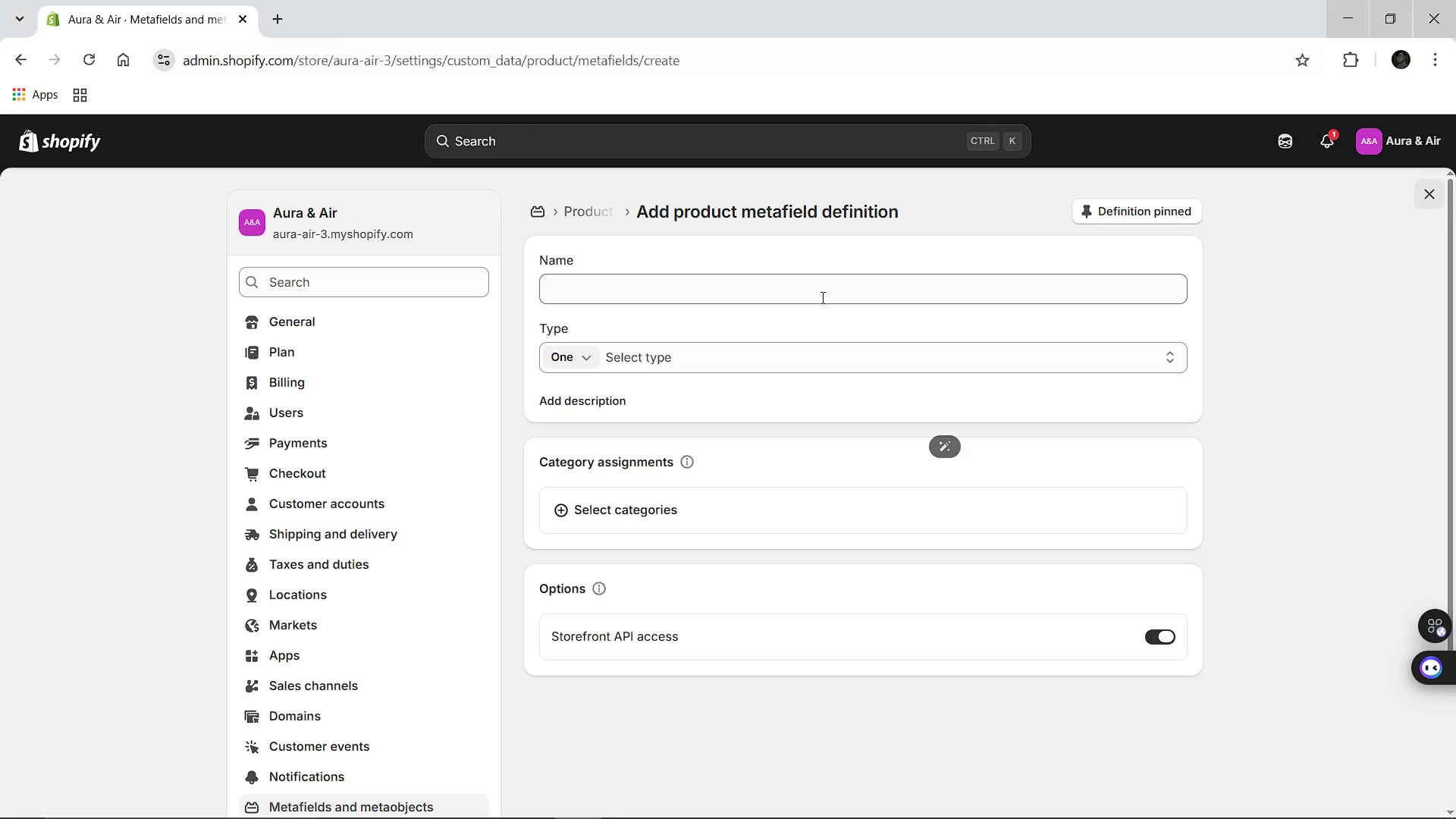 
wait(5.44)
 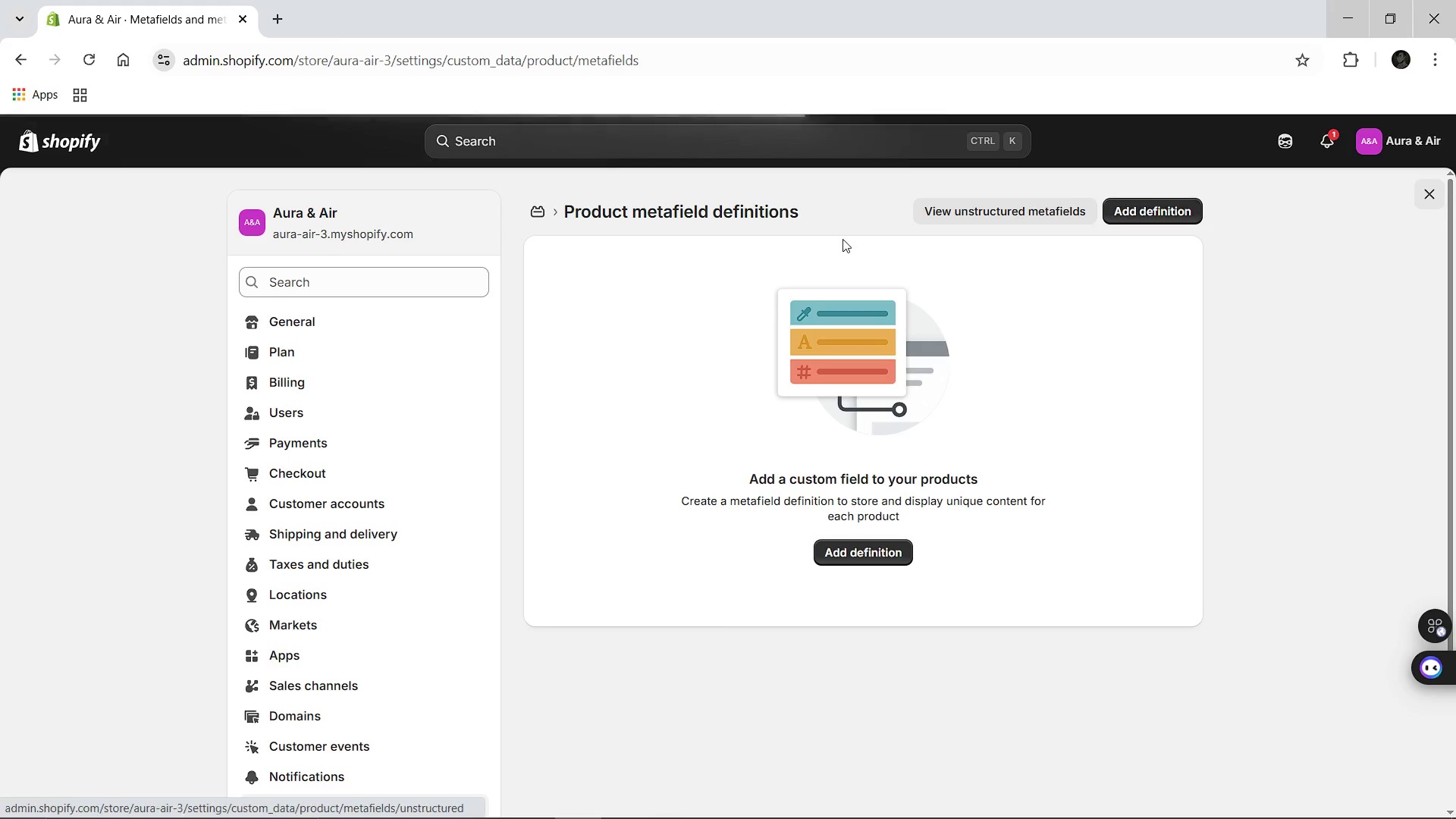 
left_click([821, 297])
 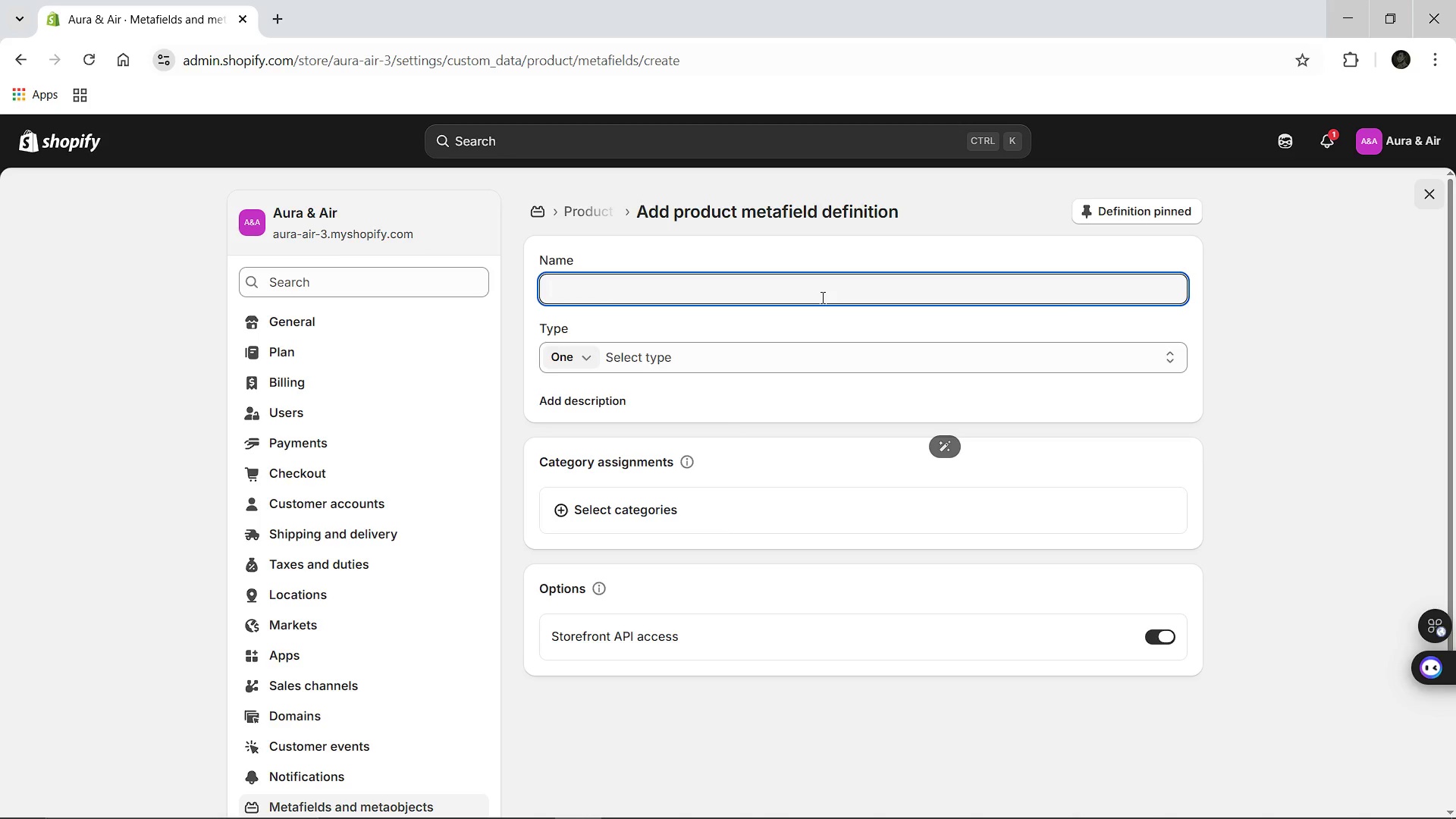 
hold_key(key=ControlLeft, duration=1.51)
 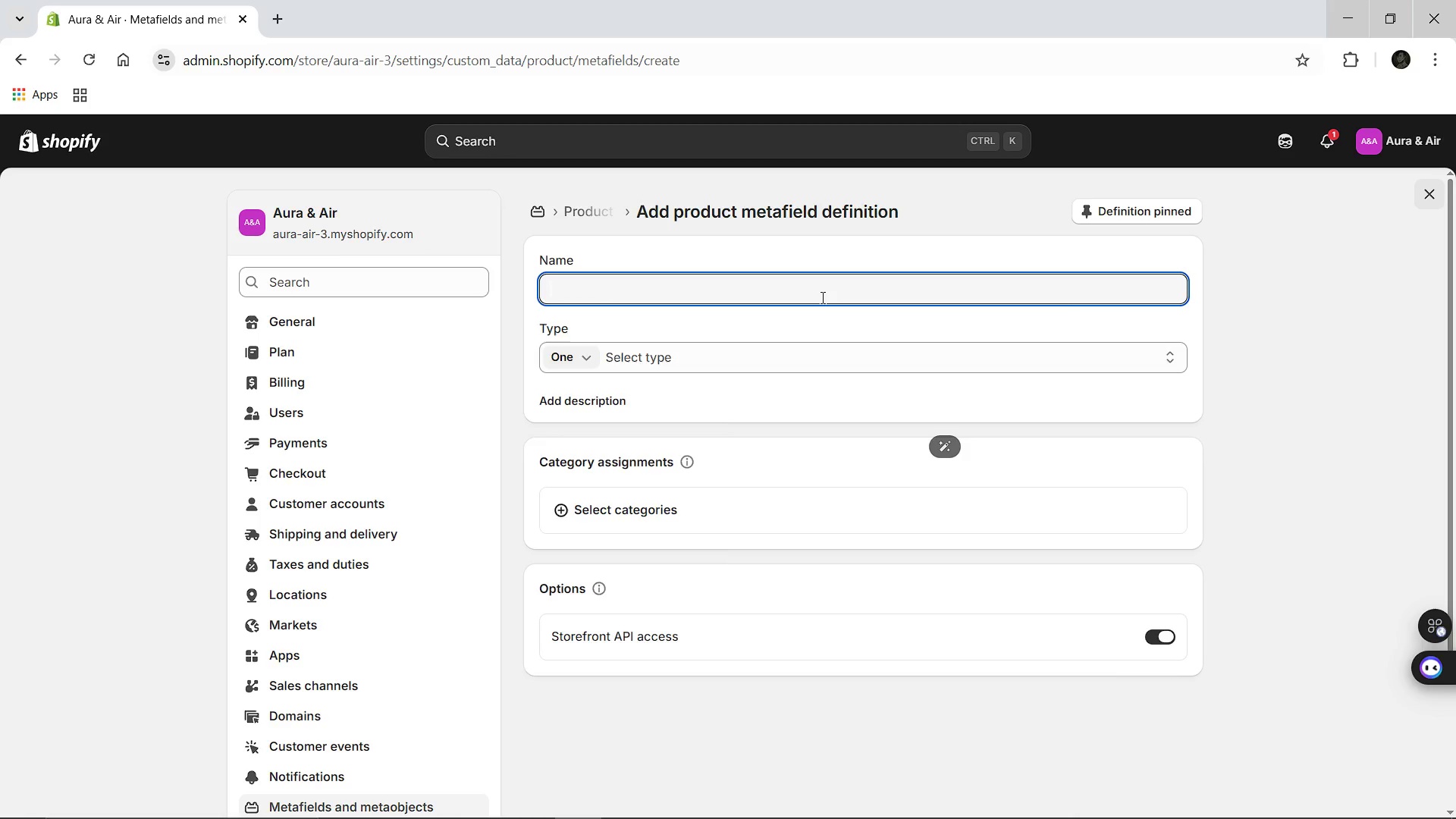 
key(Control+ControlLeft)
 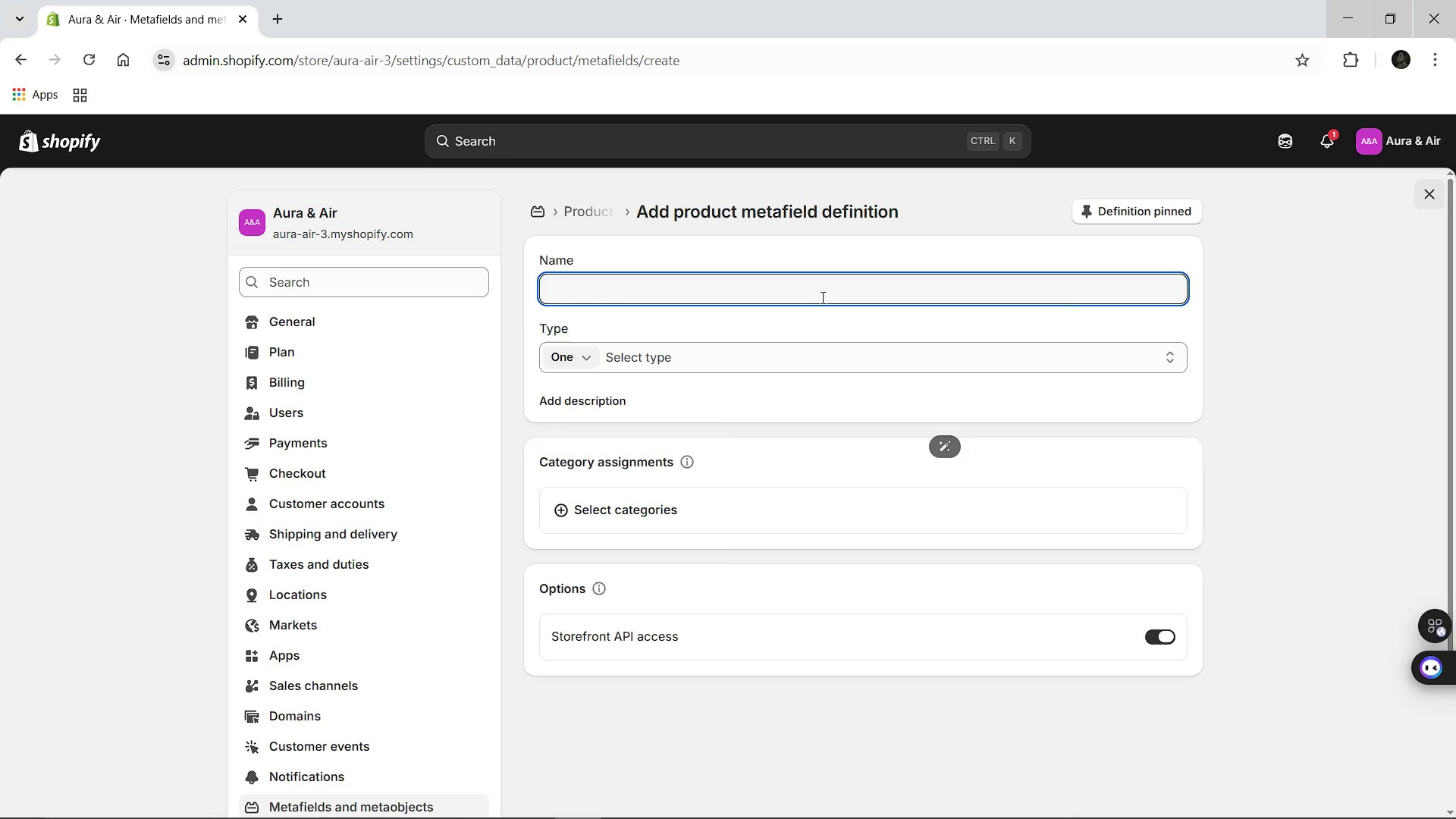 
key(Control+ControlLeft)
 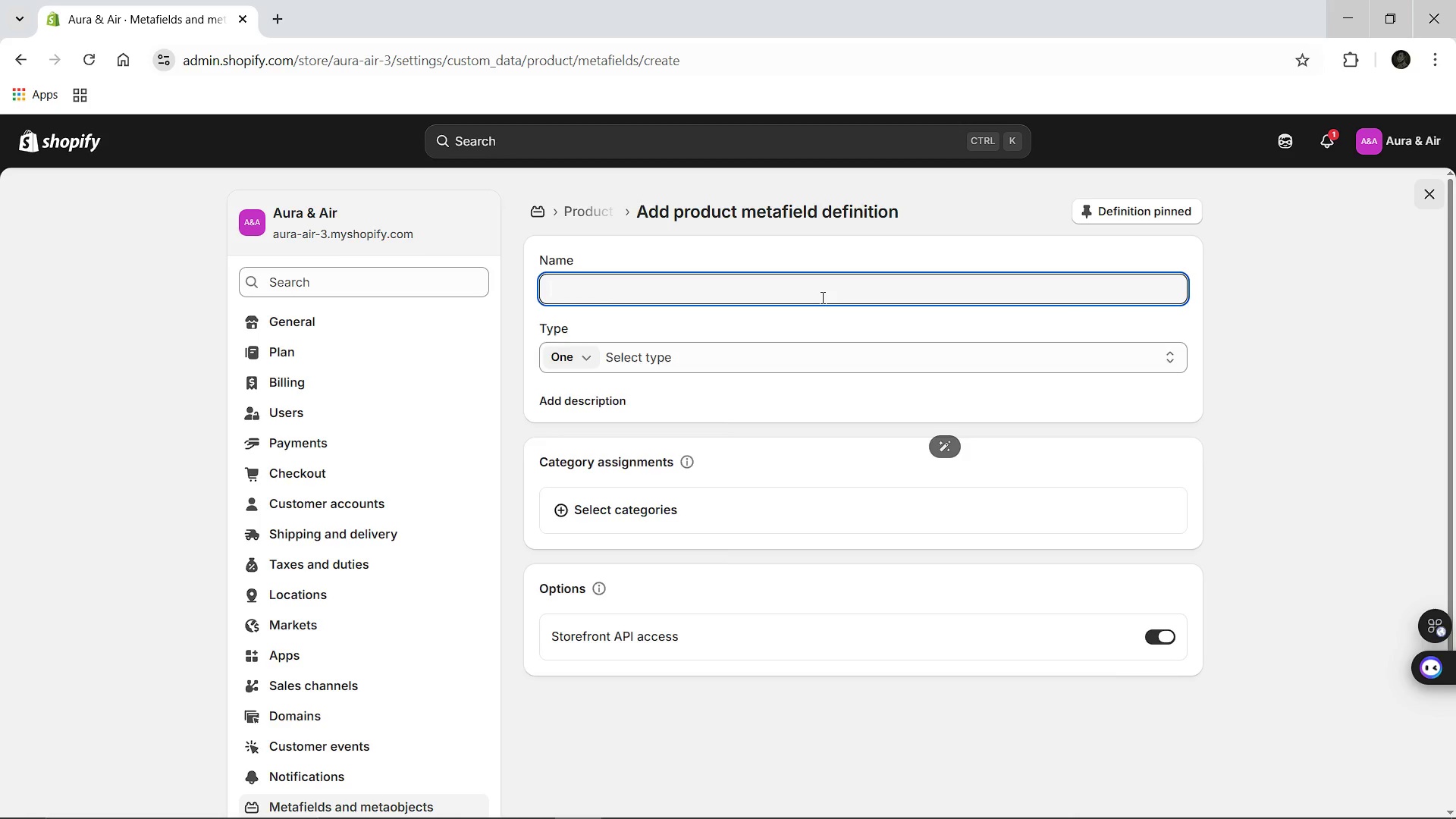 
key(Control+C)
 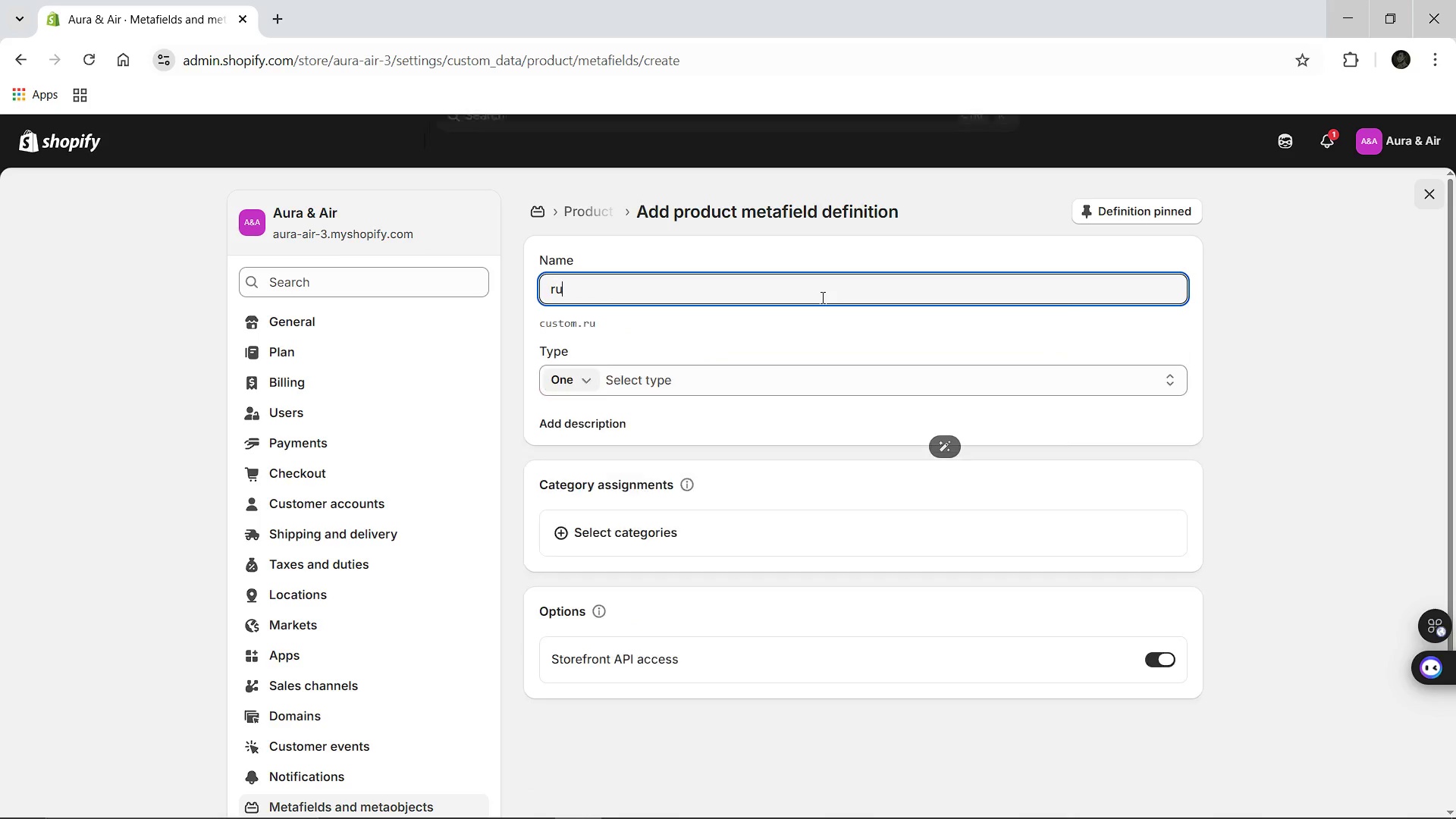 
type(runch Lee)
key(Backspace)
key(Backspace)
type(Crunch LEve)
key(Backspace)
key(Backspace)
key(Backspace)
type(evel)
 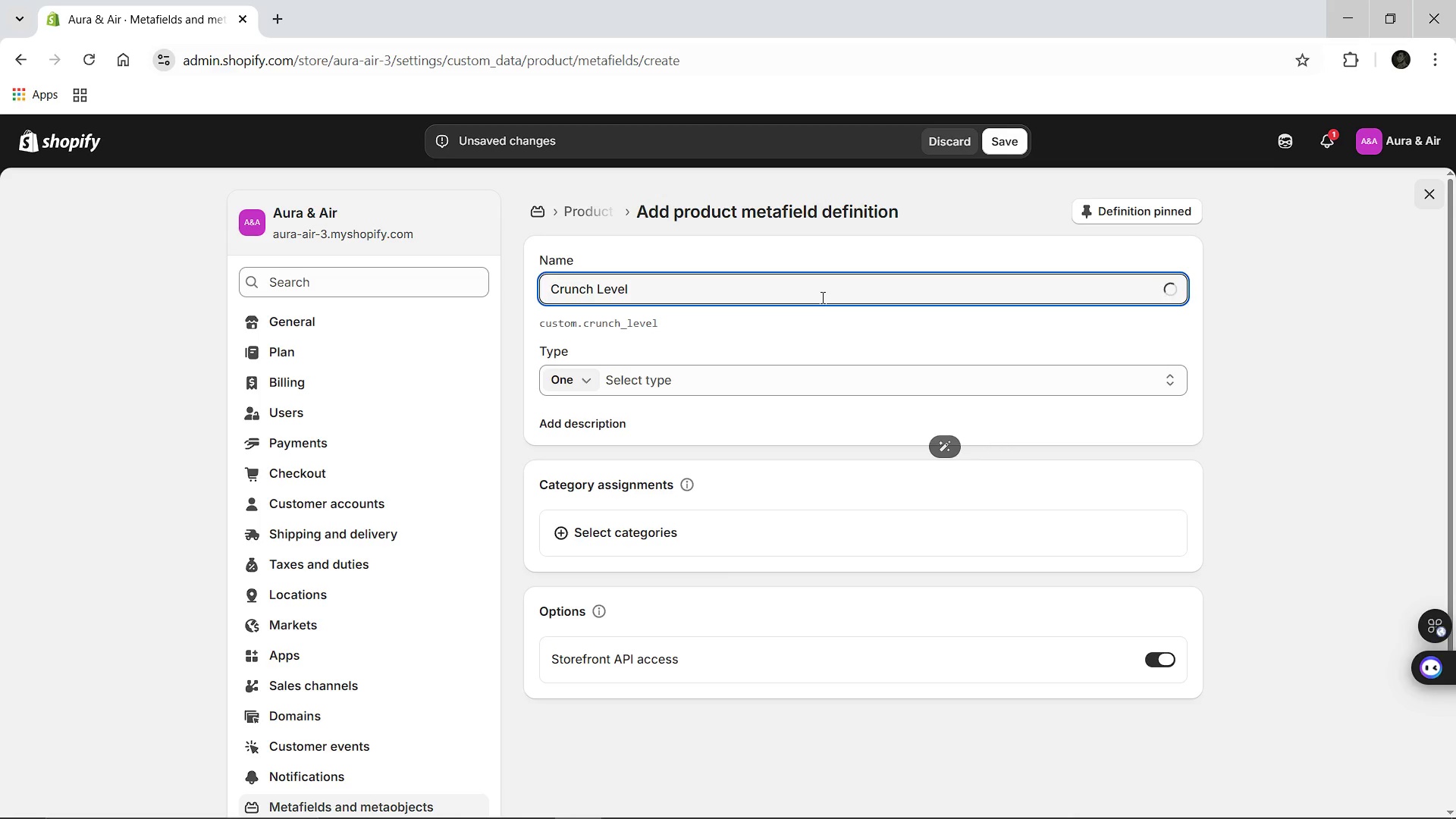 
wait(7.38)
 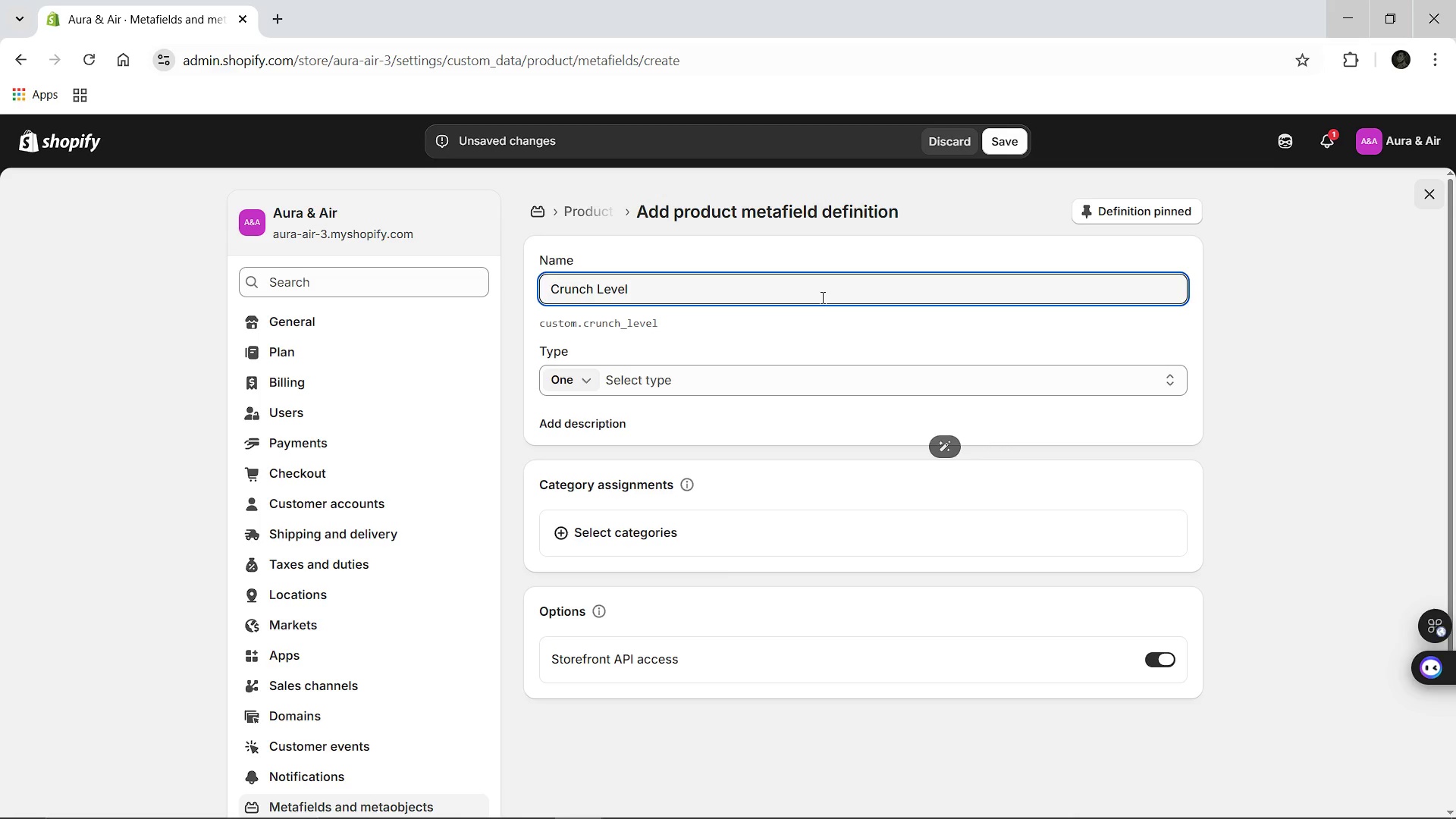 
left_click([590, 381])
 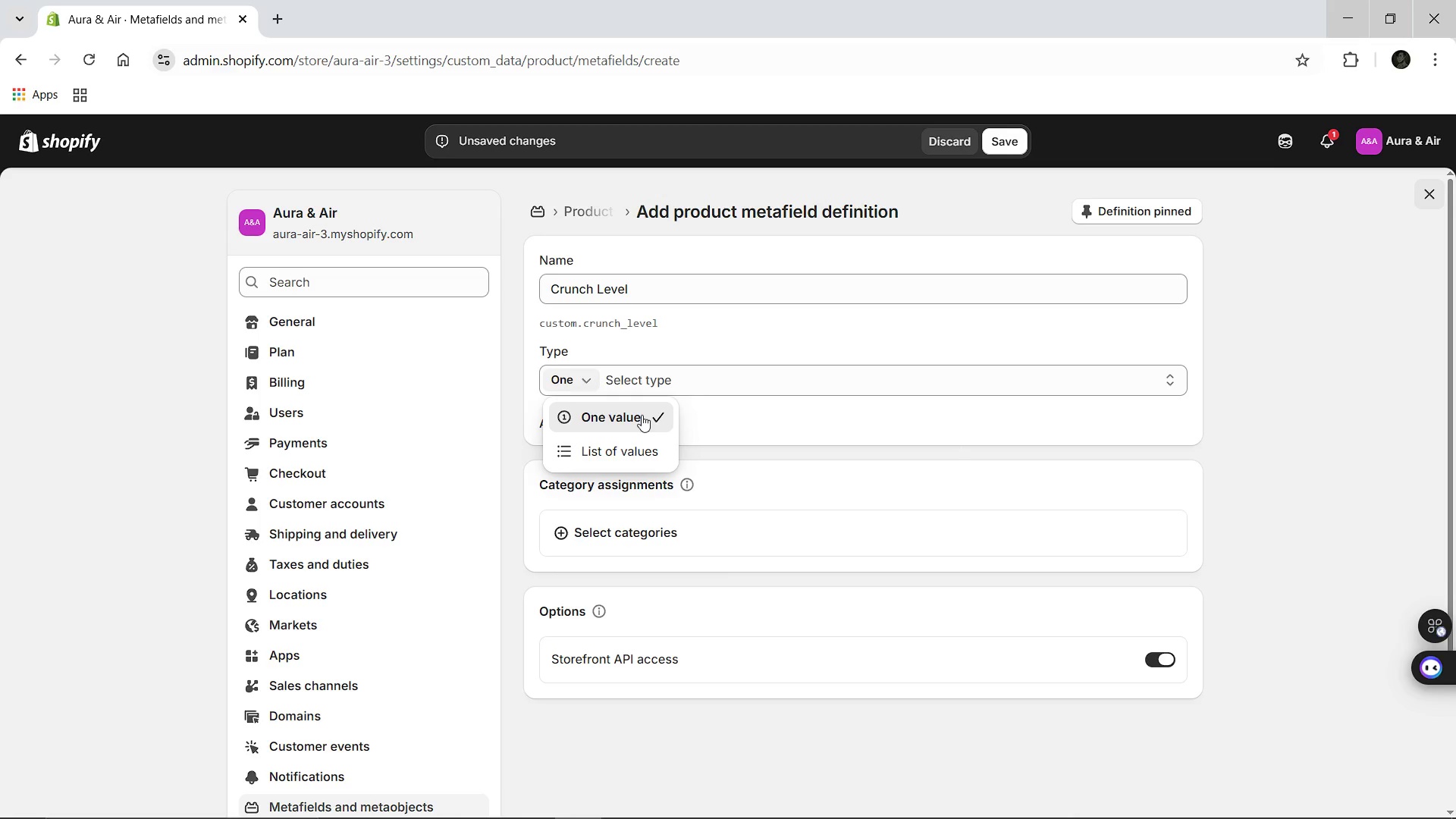 
left_click([736, 384])
 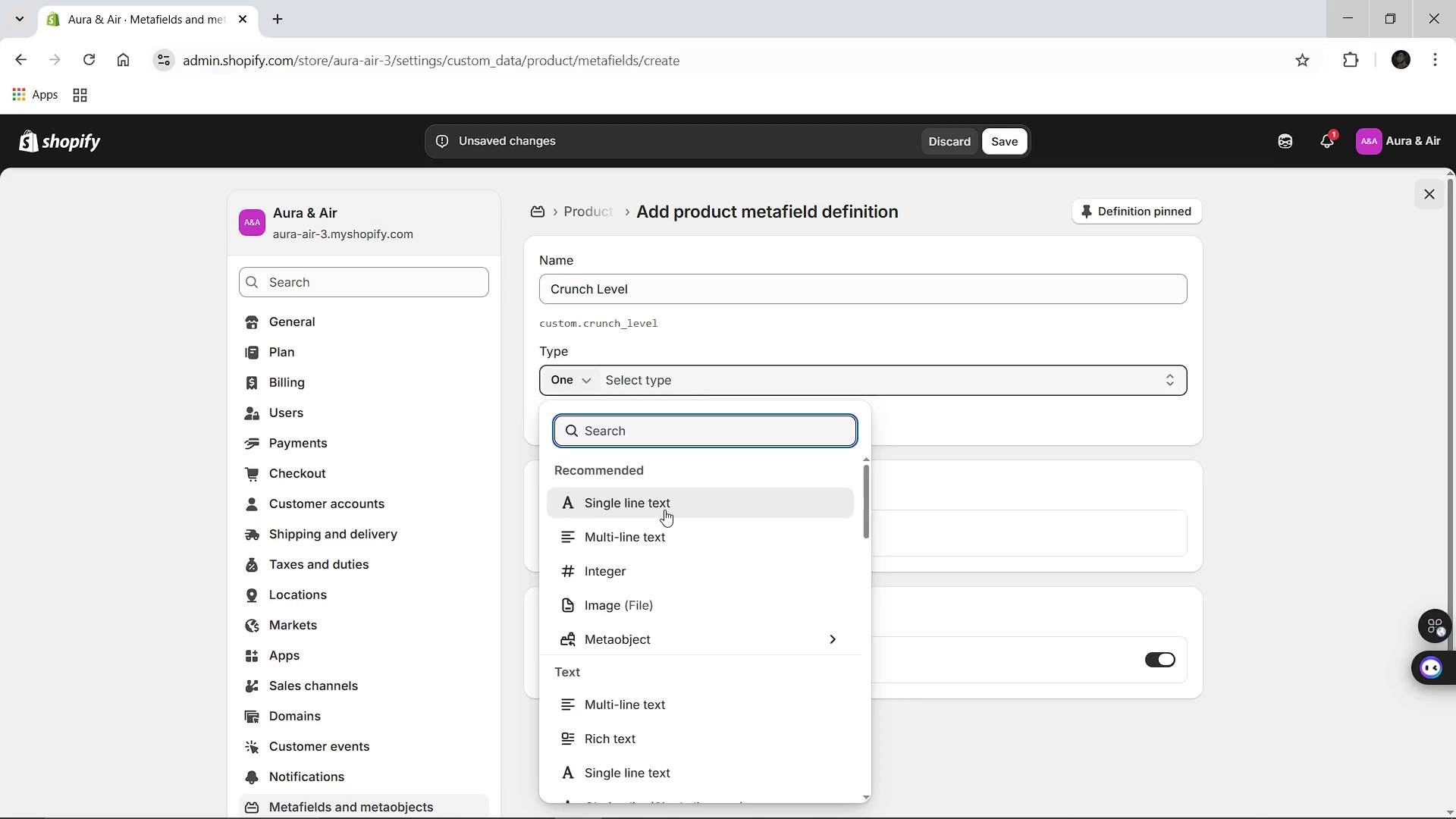 
left_click([664, 510])
 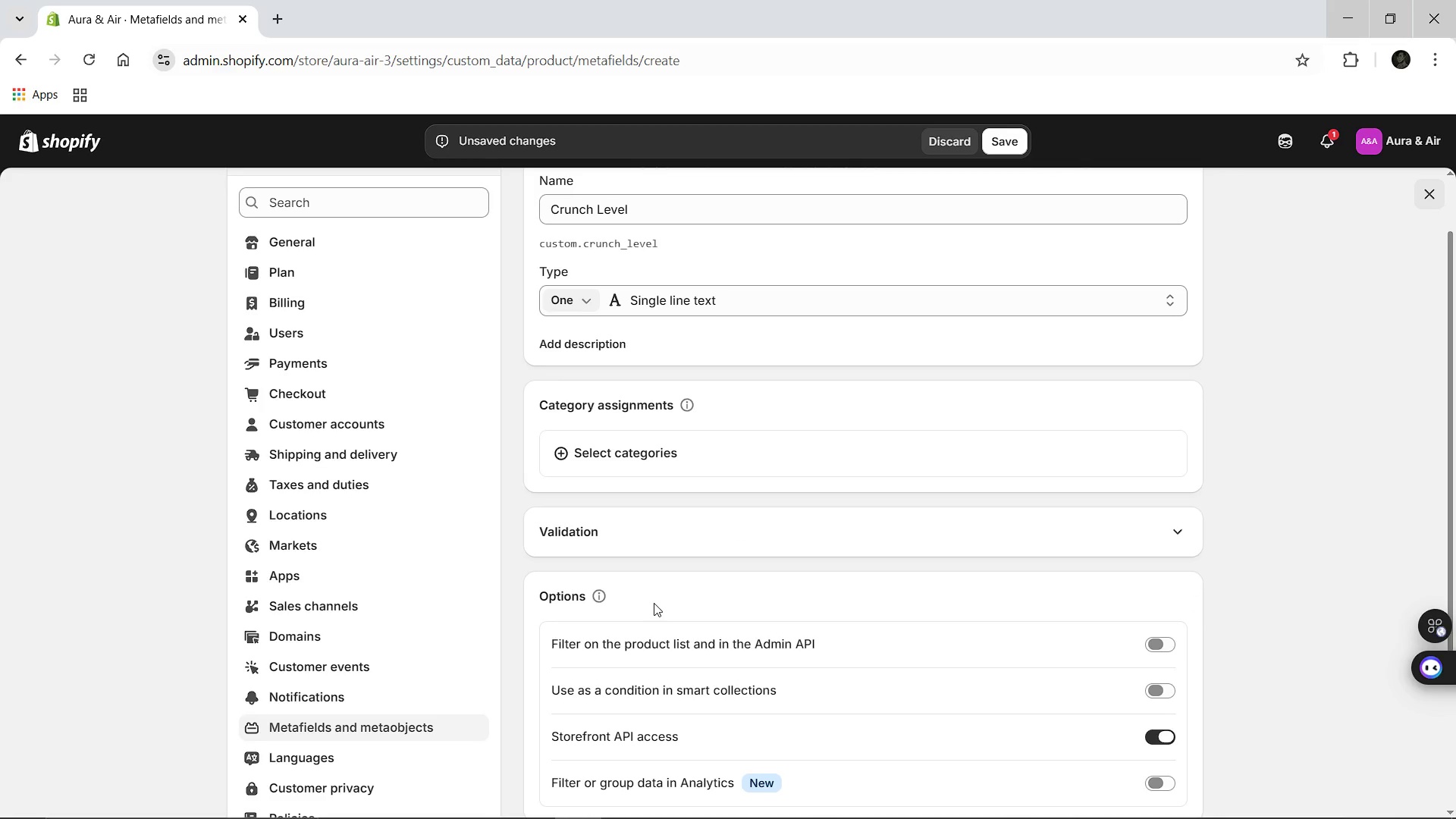 
wait(7.89)
 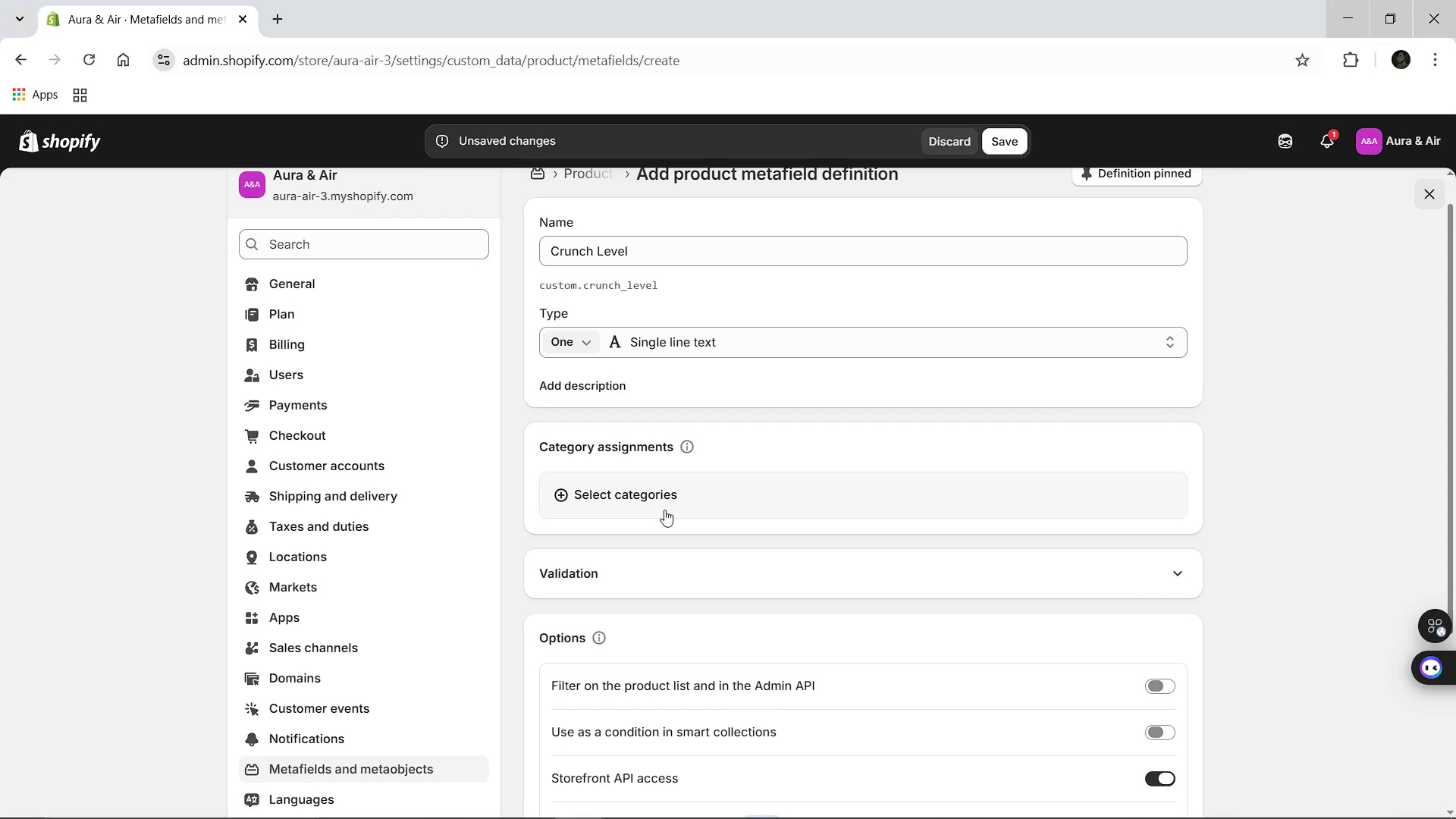 
left_click([645, 580])
 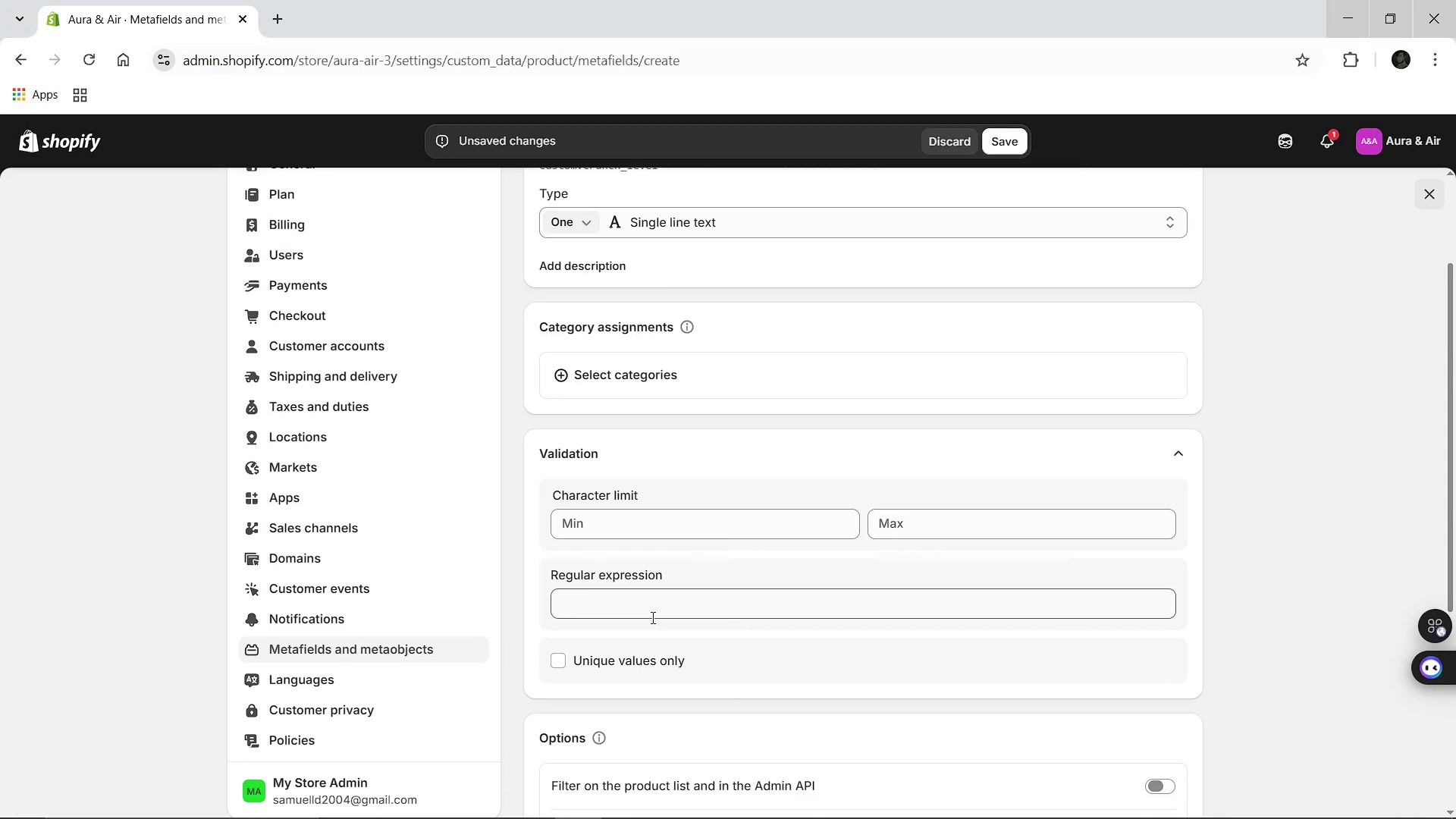 
wait(7.7)
 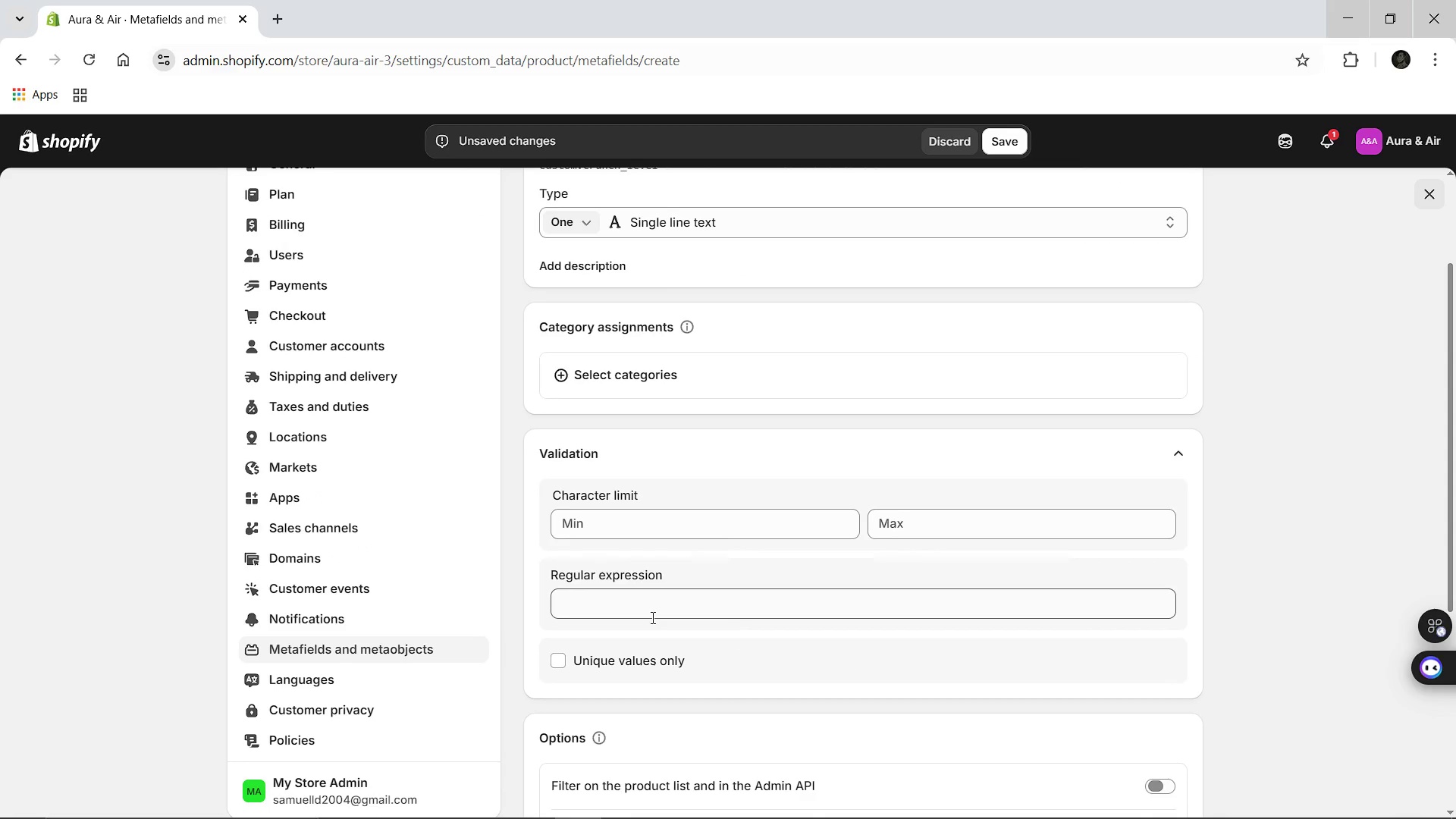 
left_click([643, 524])
 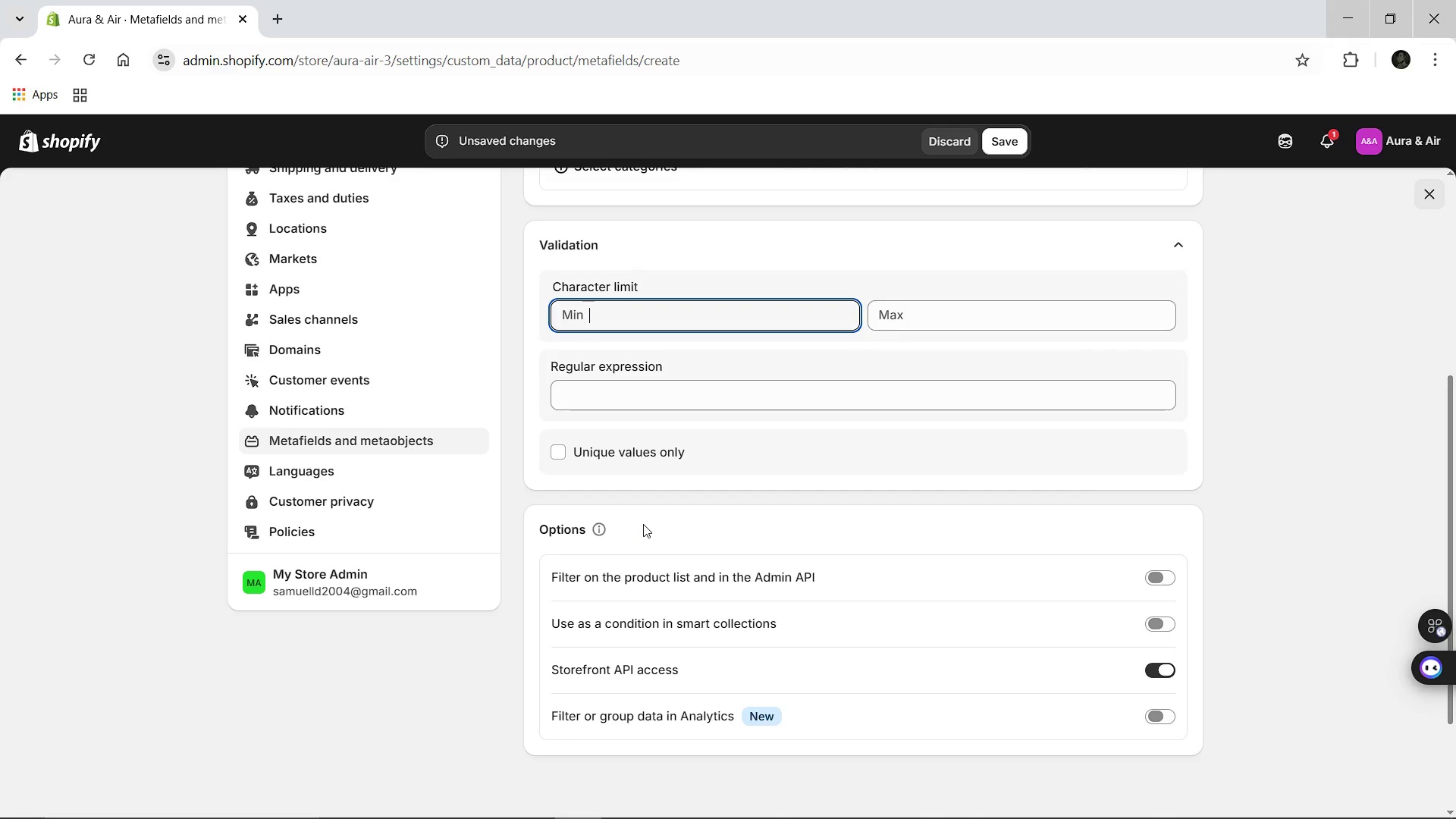 
wait(14.61)
 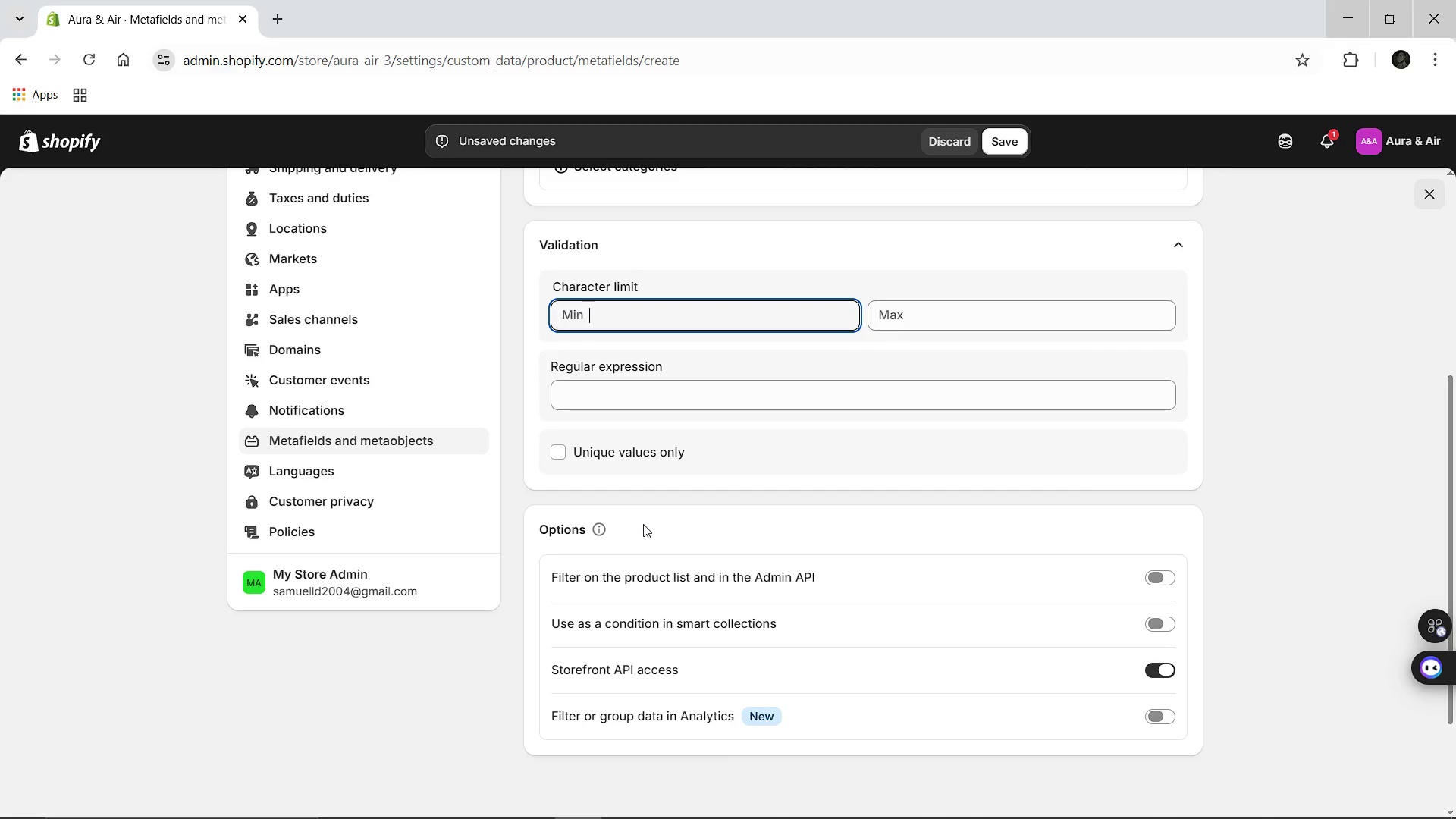 
key(1)
 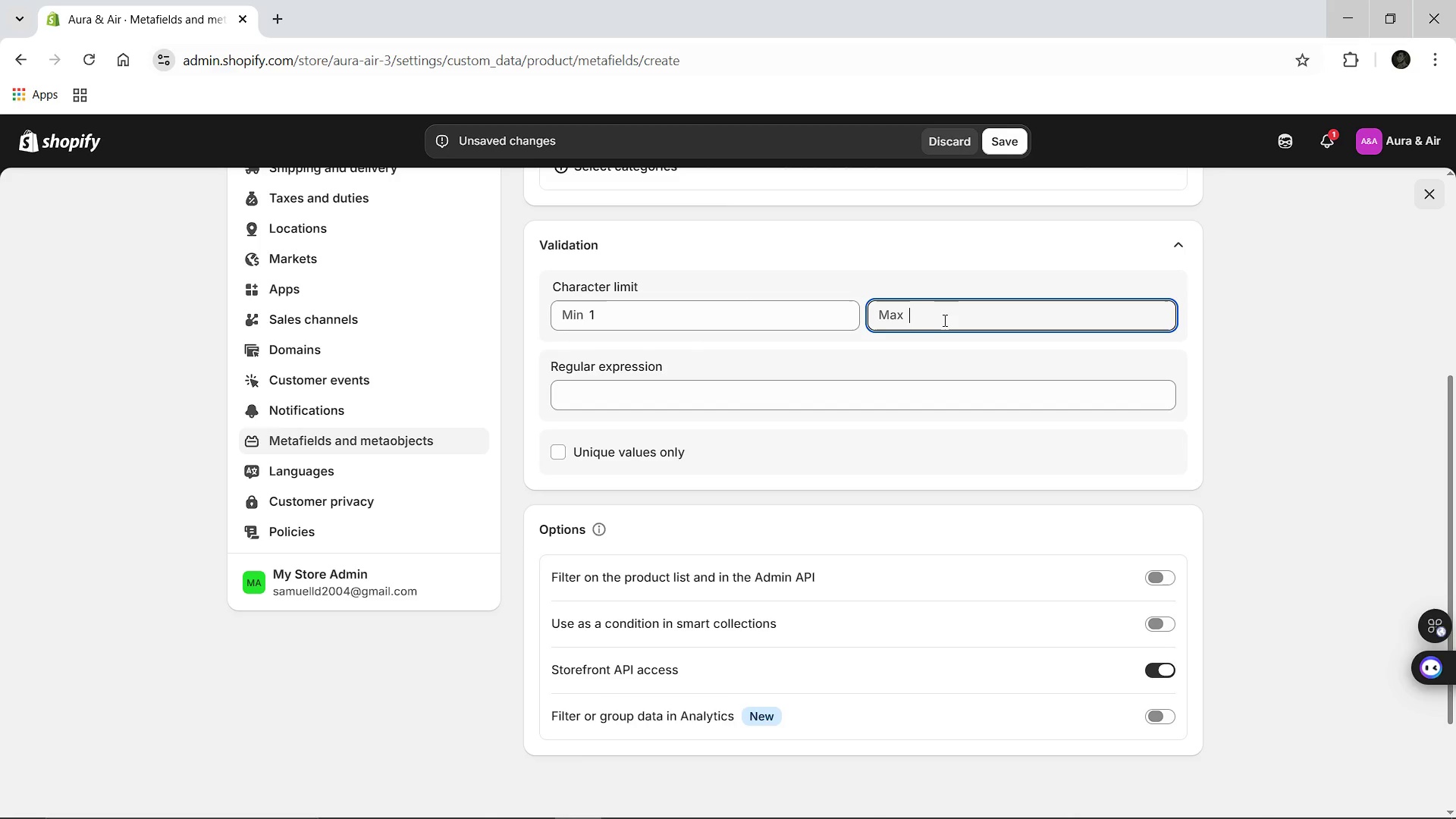 
left_click([943, 320])
 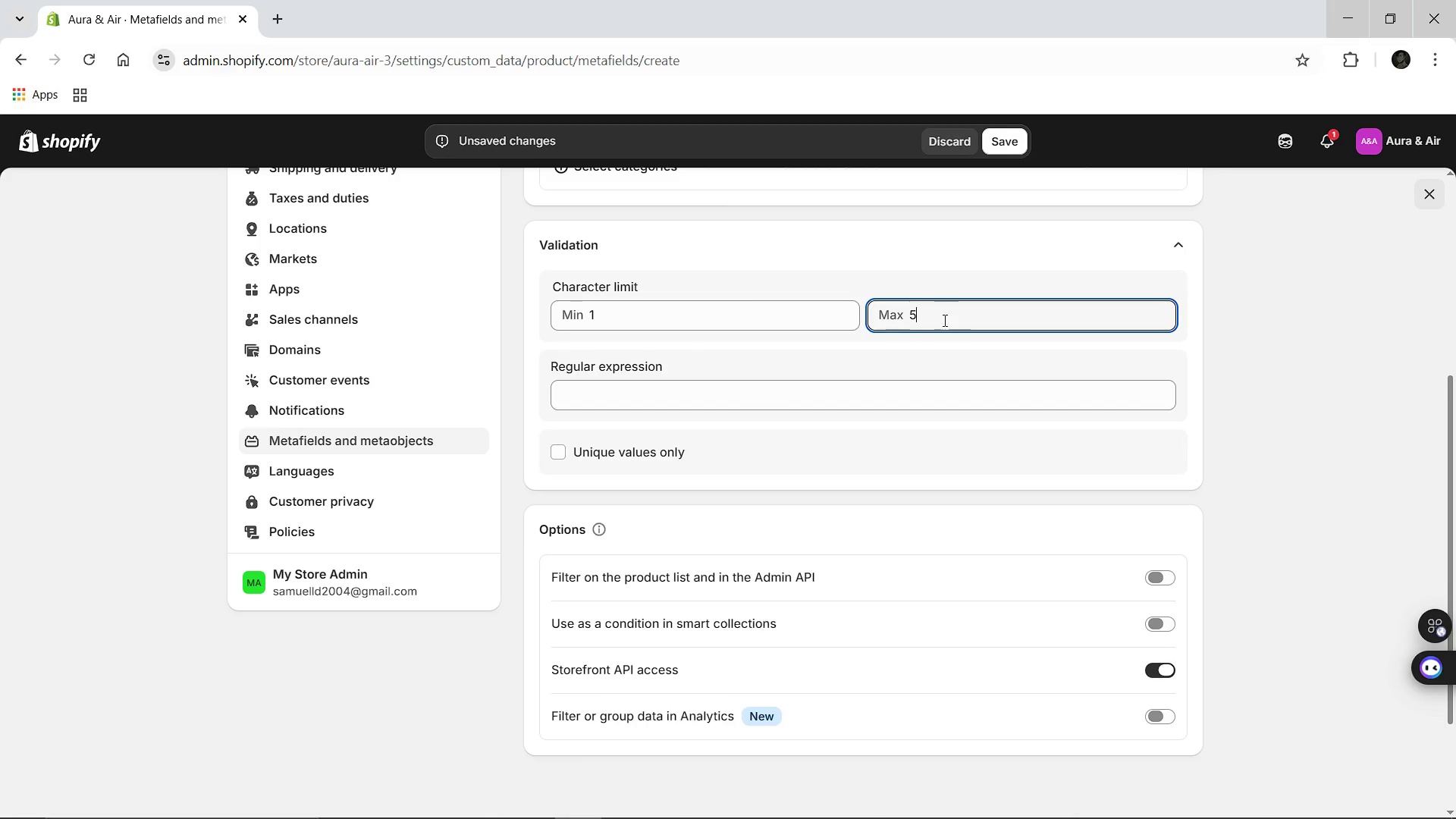 
key(5)
 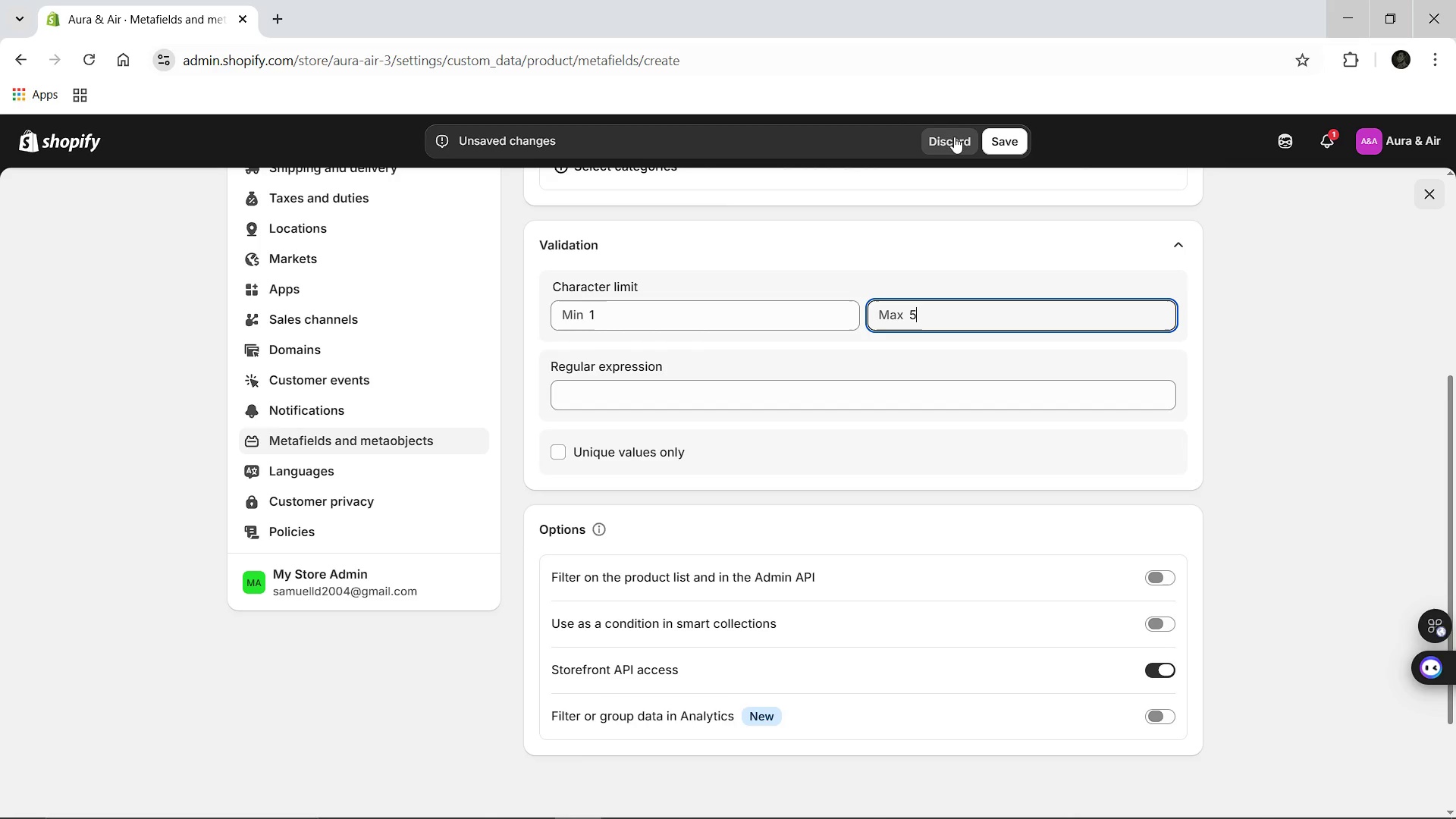 
left_click([996, 141])
 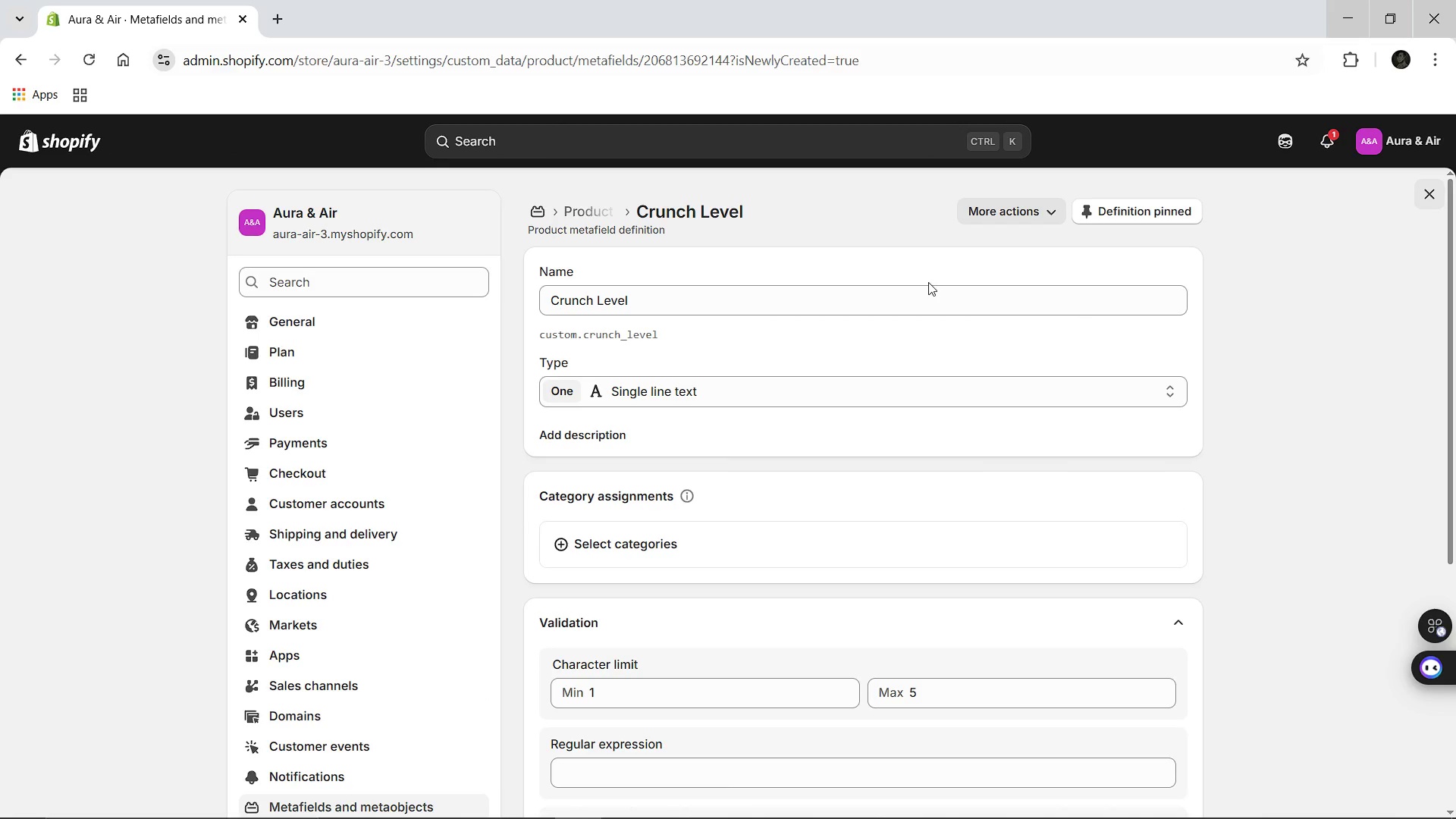 
wait(9.14)
 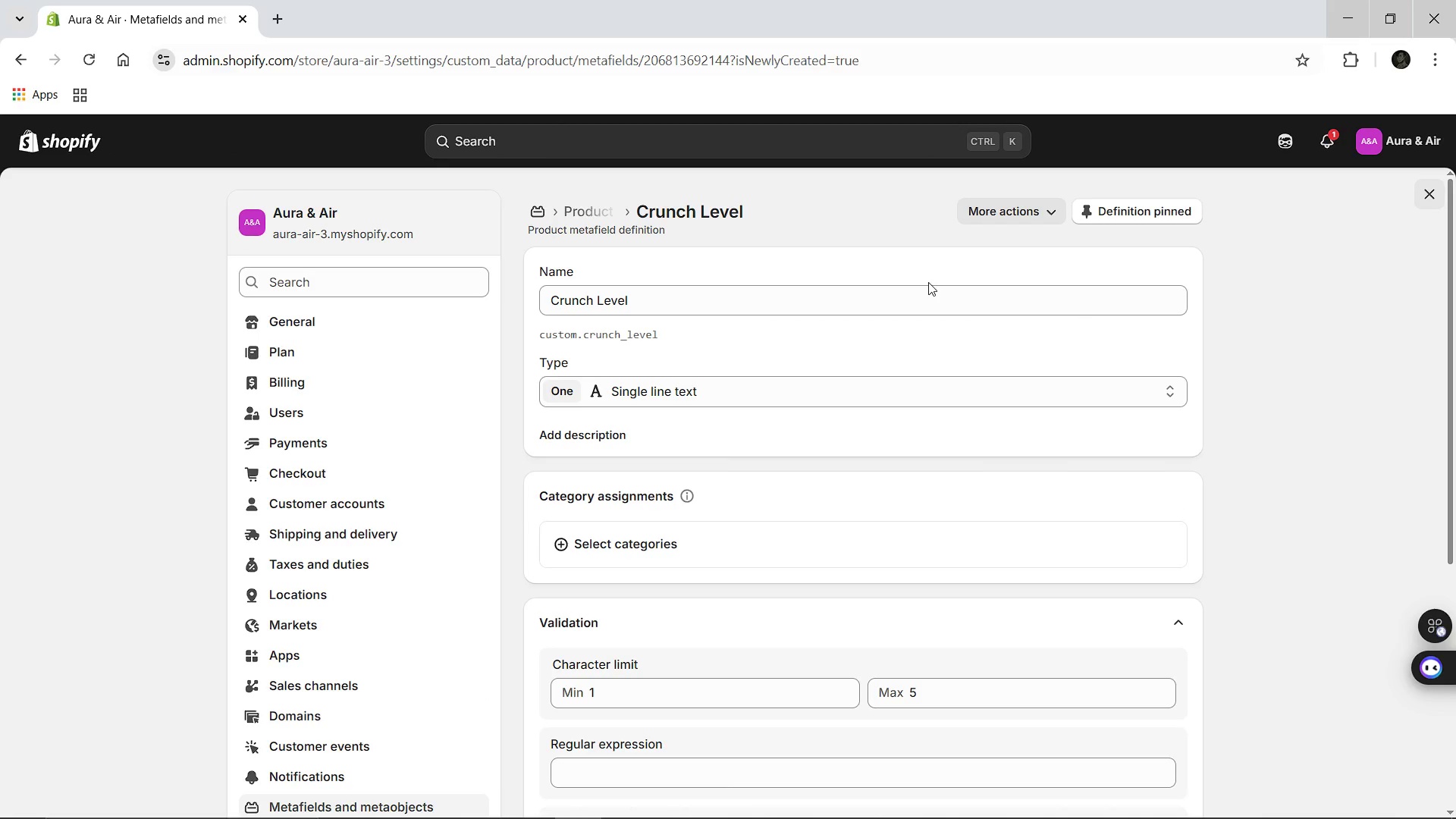 
left_click([538, 216])
 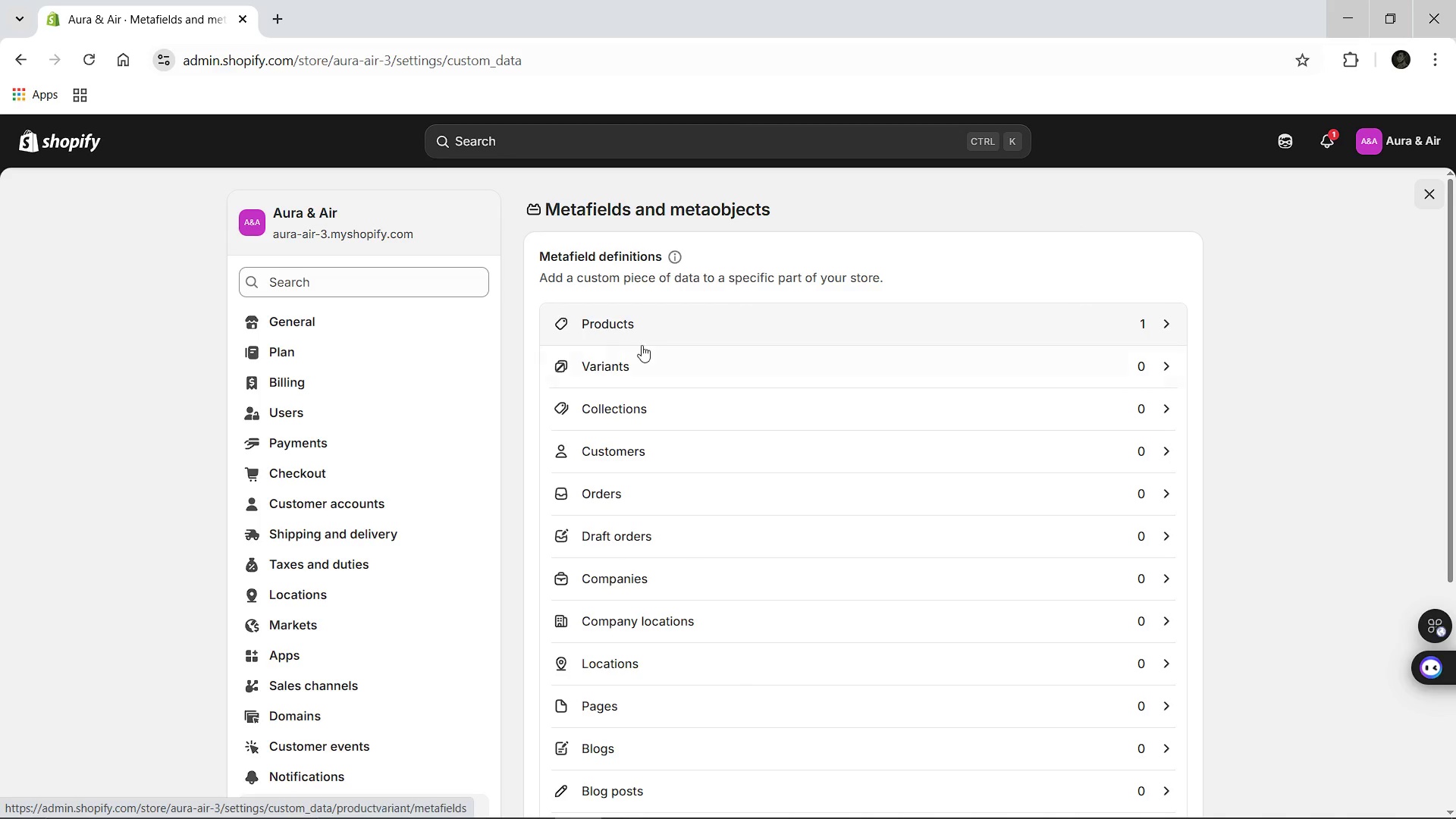 
left_click([650, 334])
 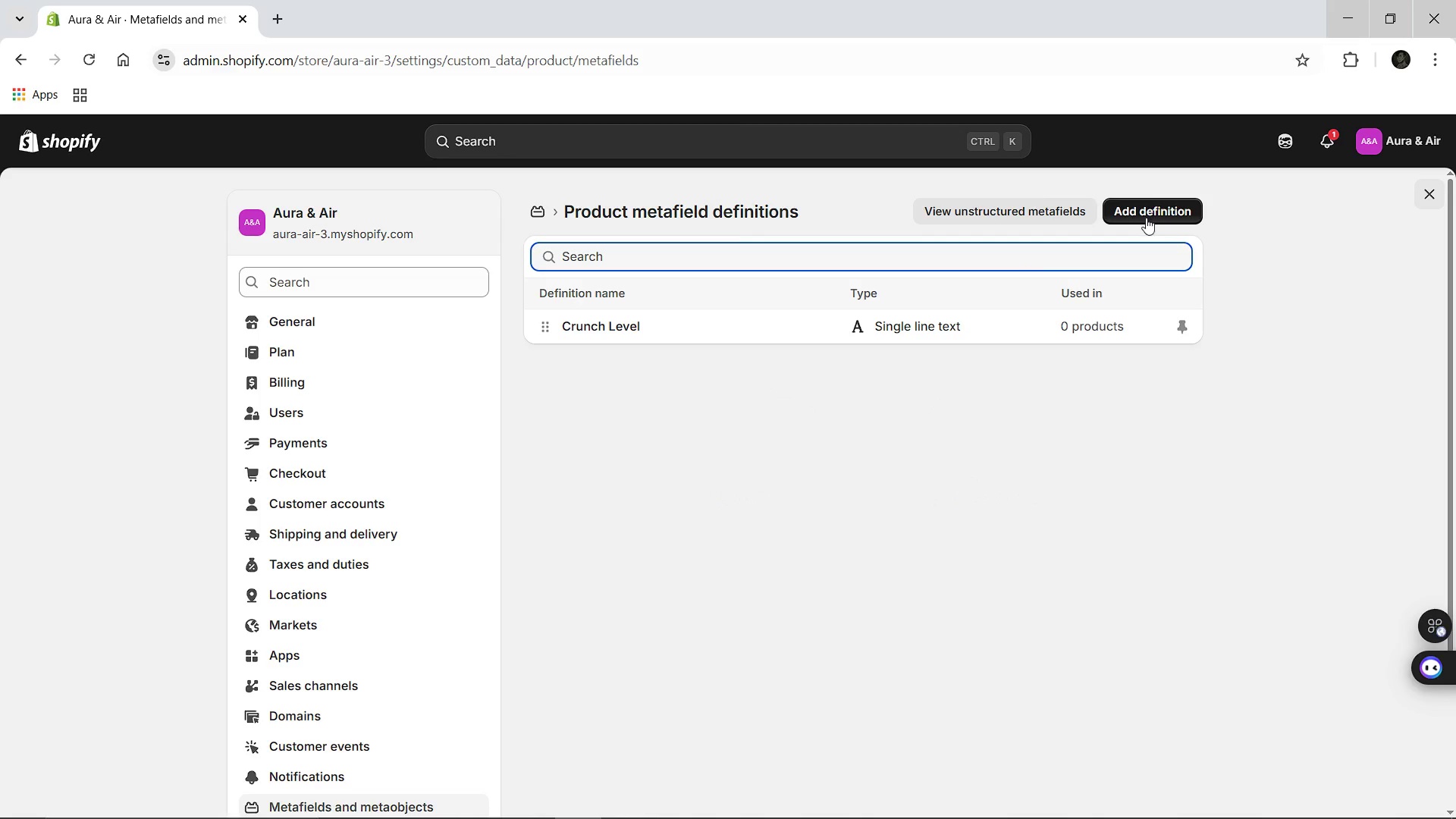 
left_click([1146, 218])
 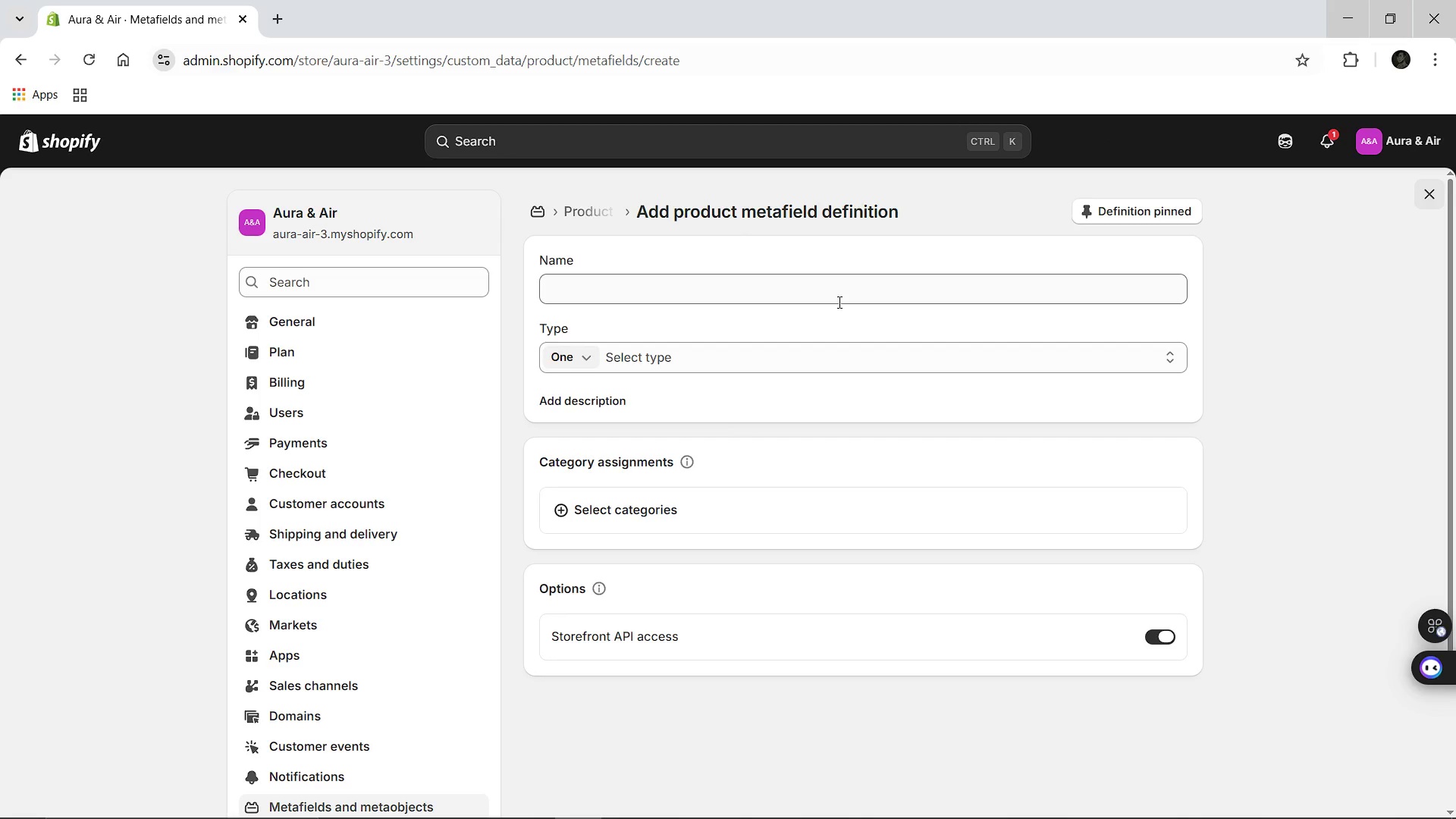 
wait(5.92)
 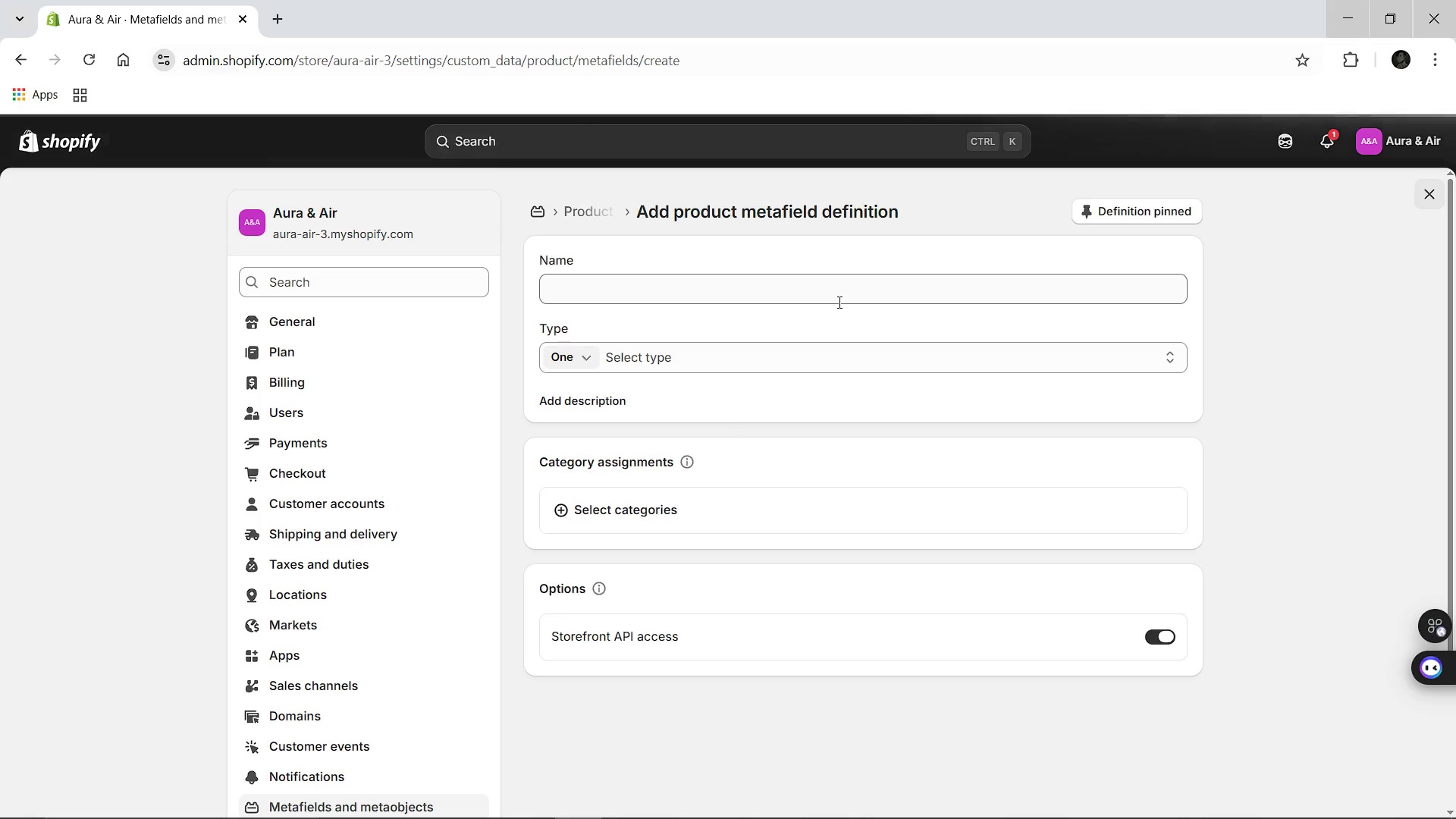 
left_click([838, 302])
 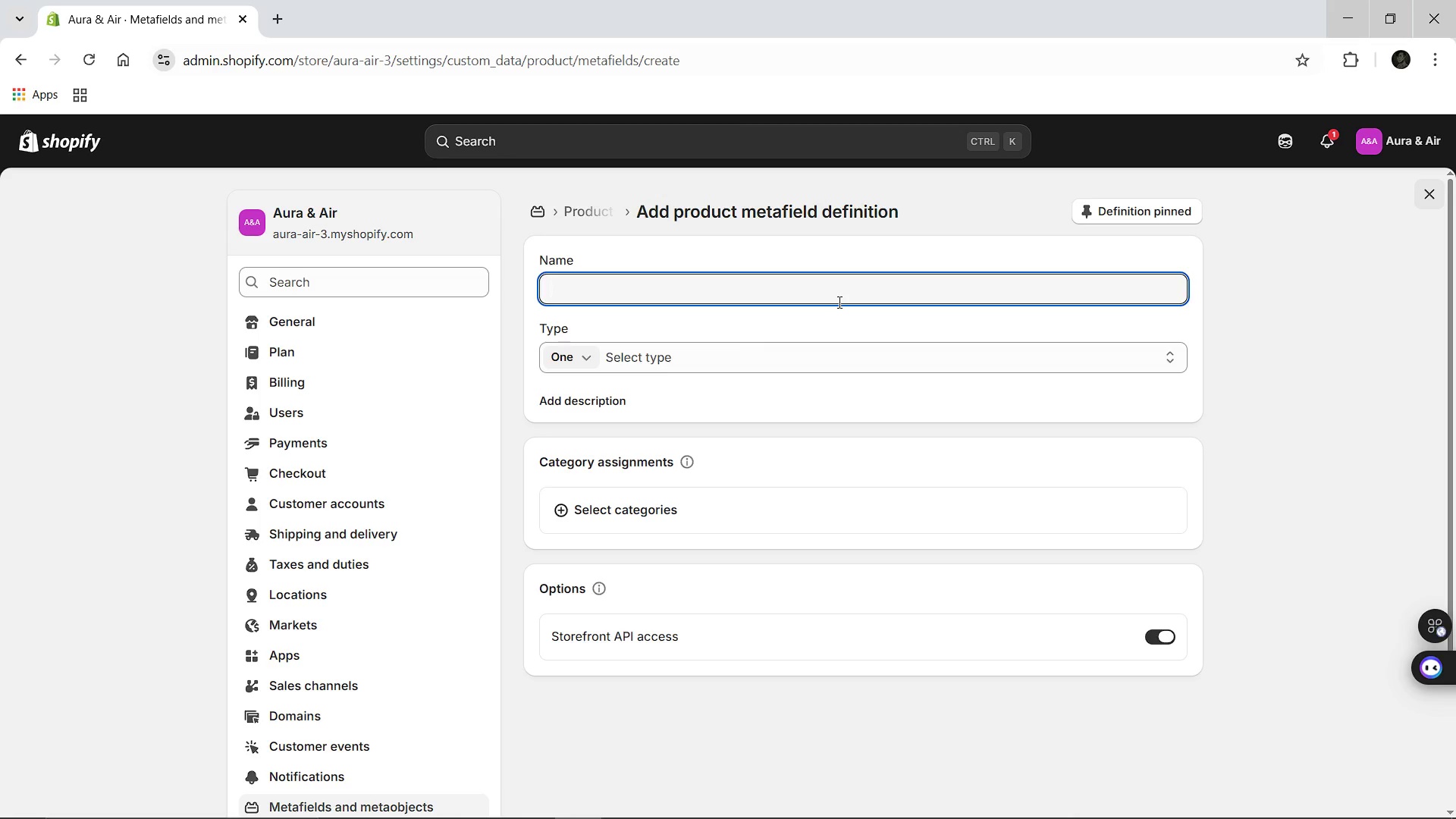 
hold_key(key=ShiftLeft, duration=1.5)
 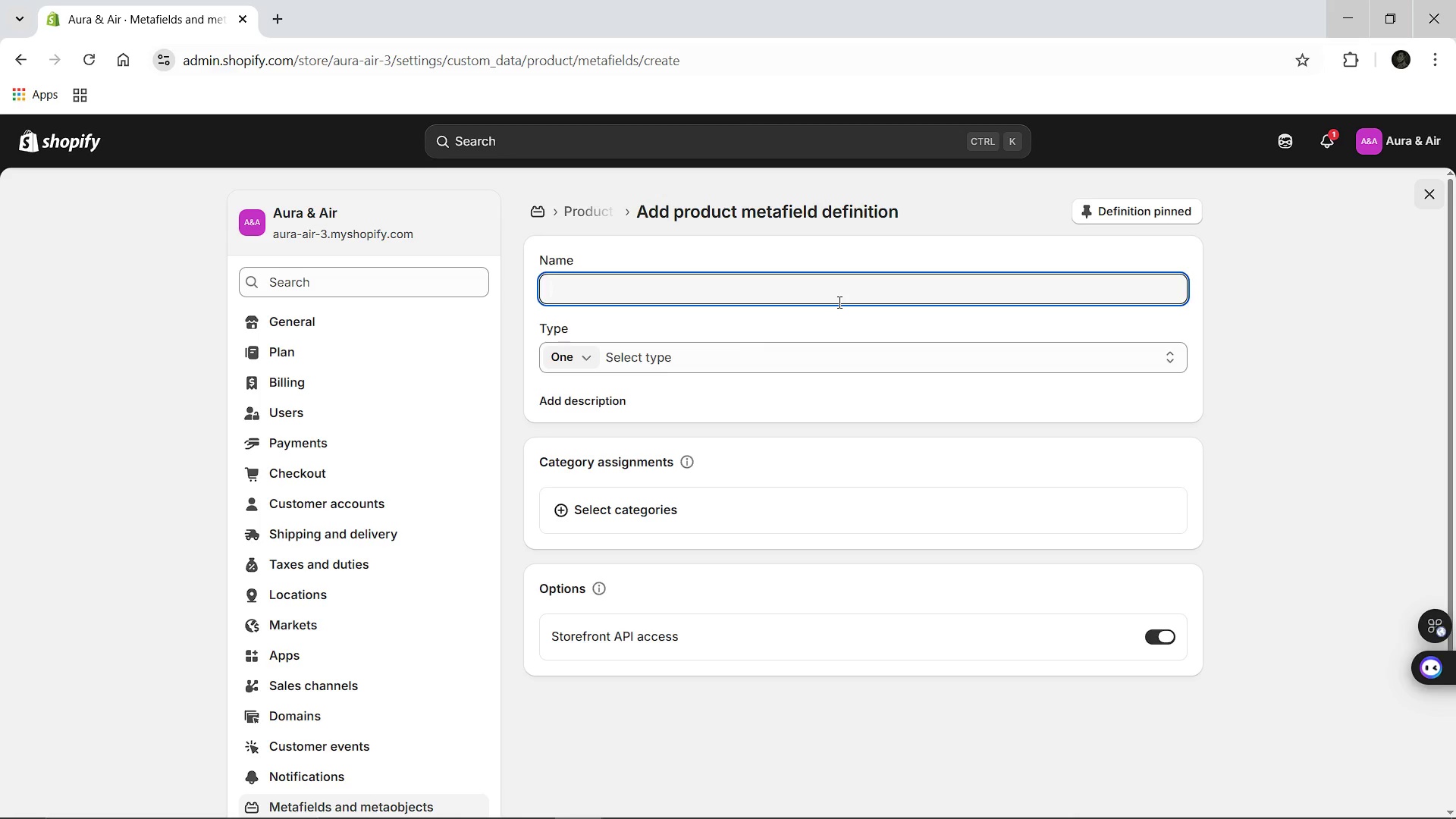 
hold_key(key=ShiftLeft, duration=0.89)
 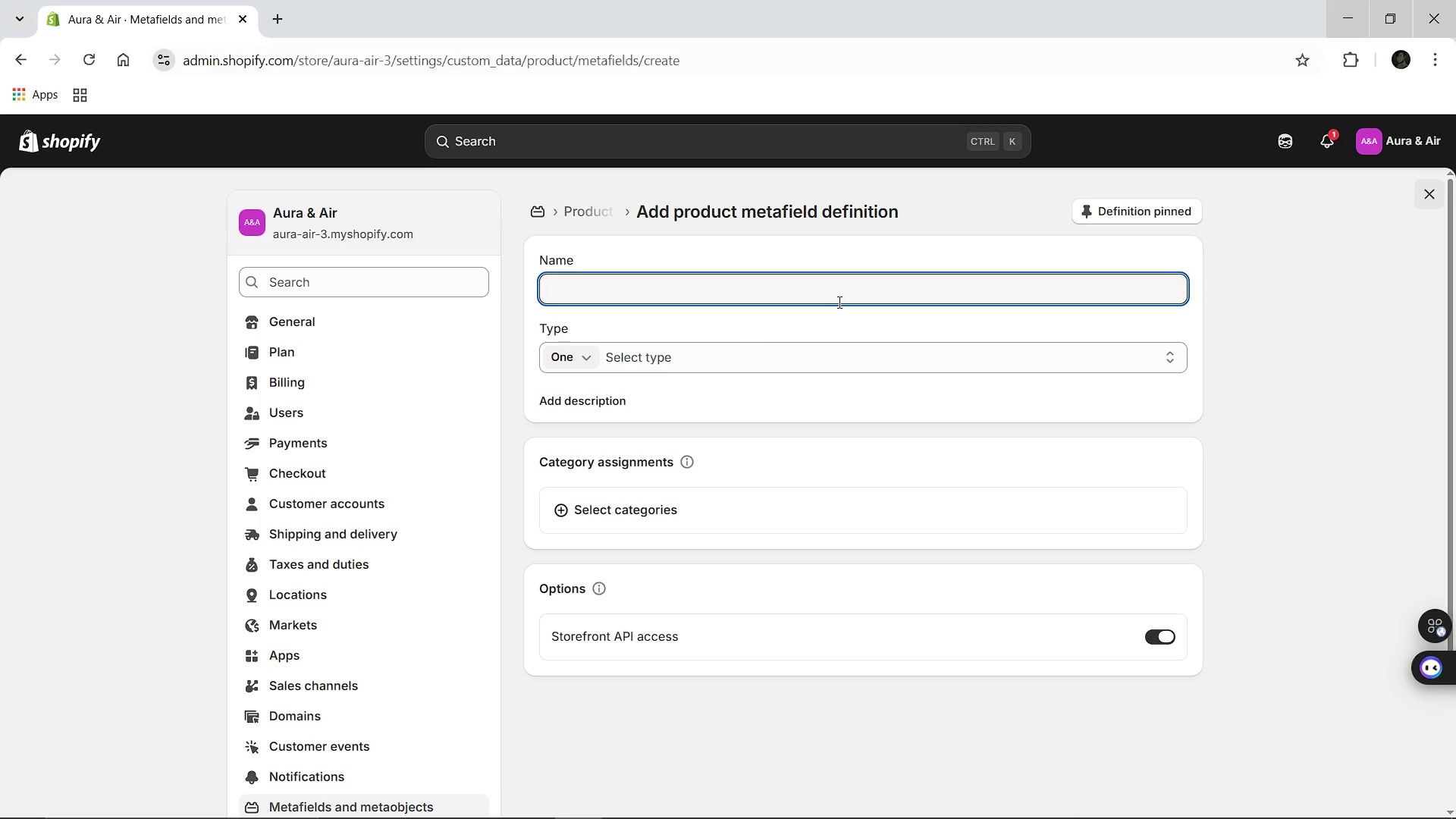 
type(Sweetness Sclae)
key(Backspace)
key(Backspace)
key(Backspace)
type(ale)
 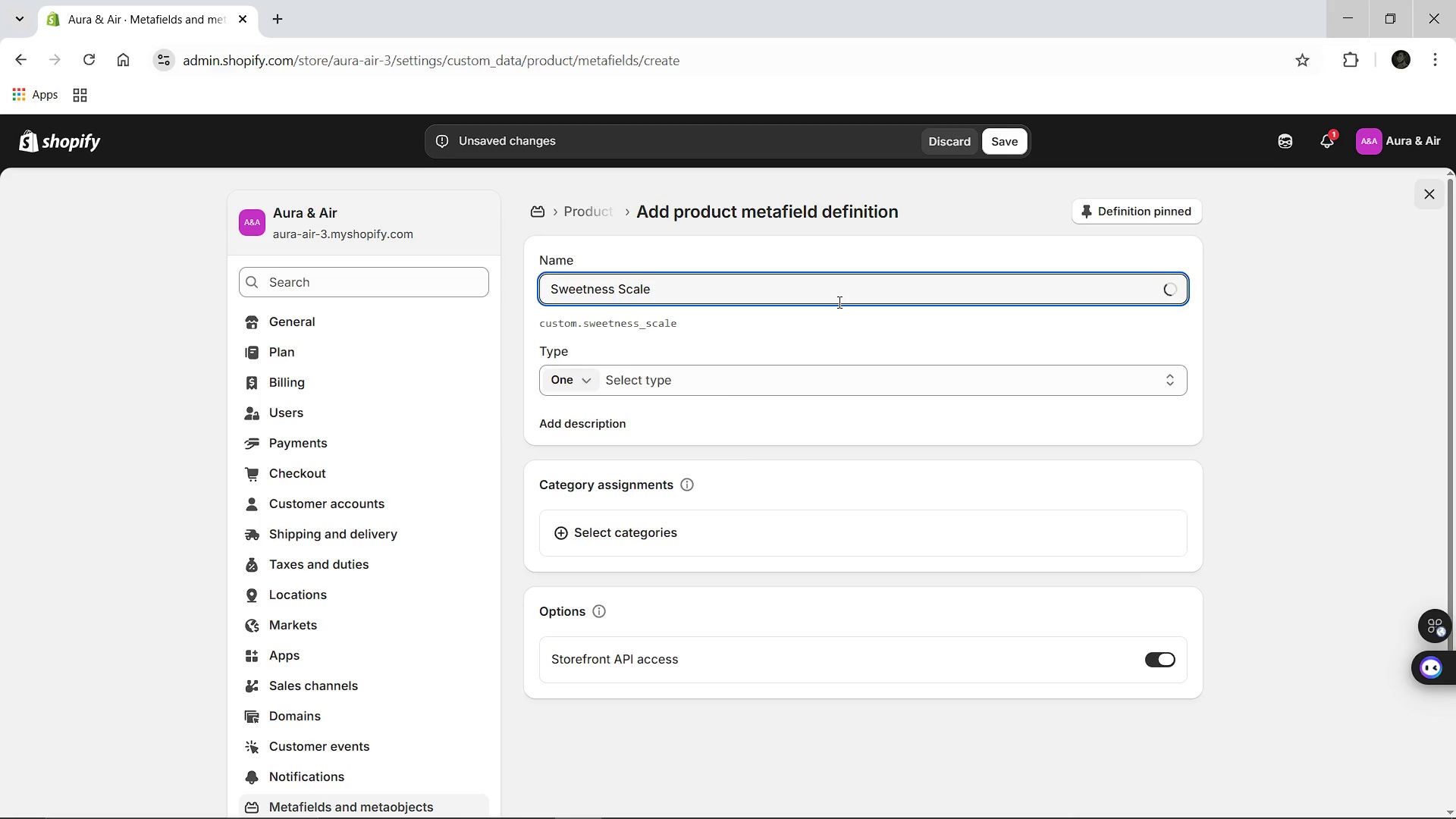 
wait(5.19)
 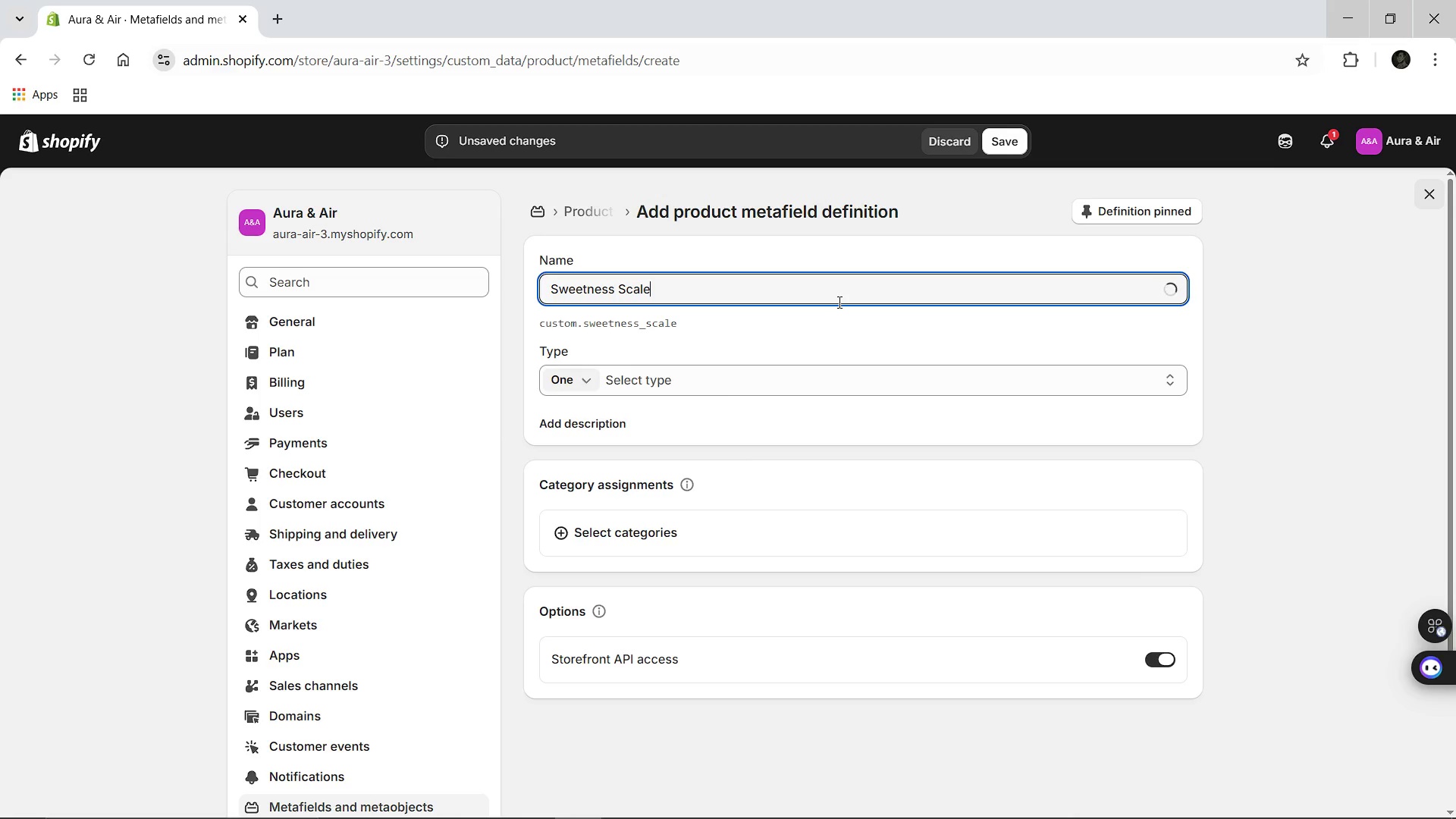 
left_click([696, 398])
 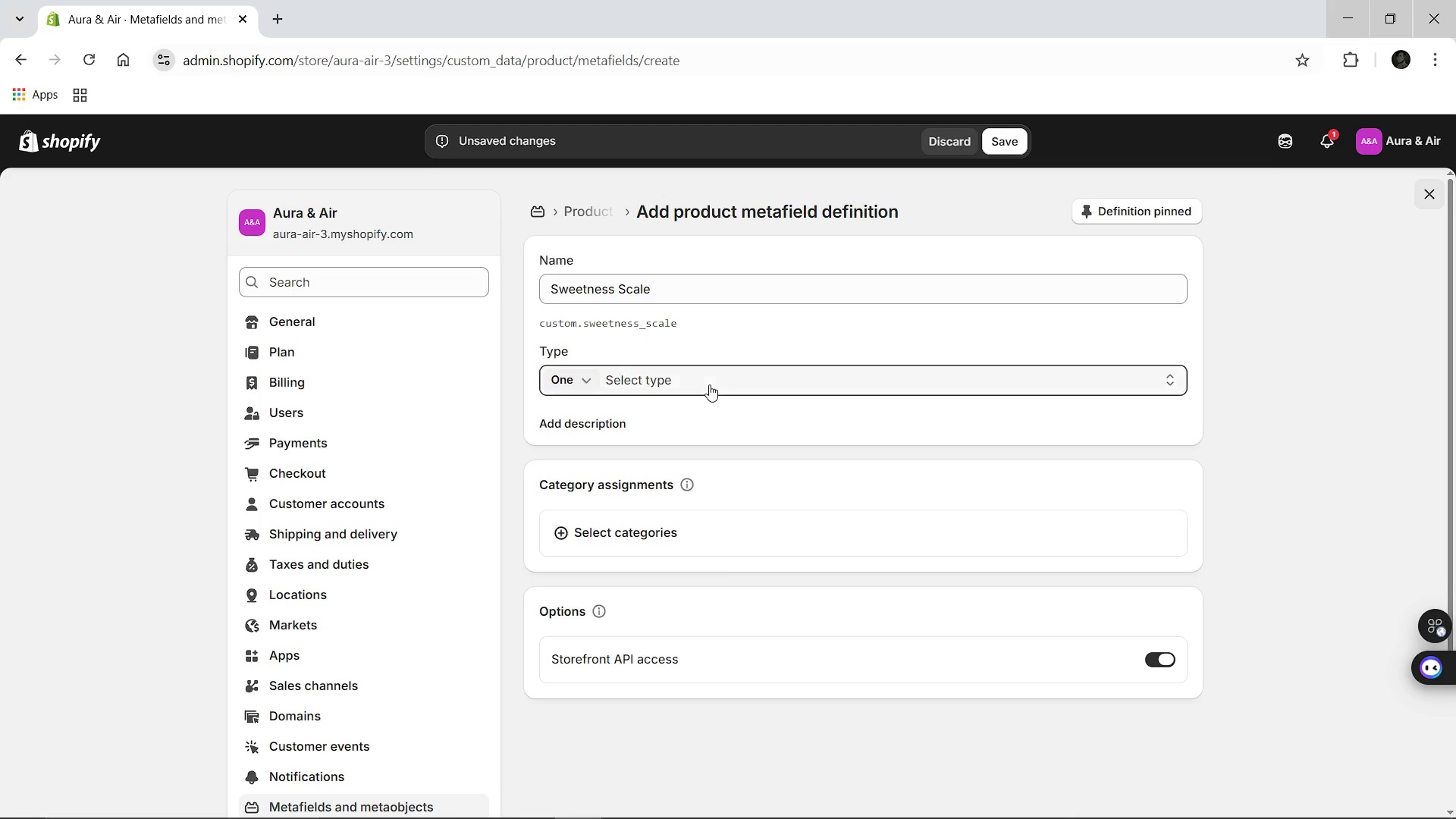 
left_click([709, 384])
 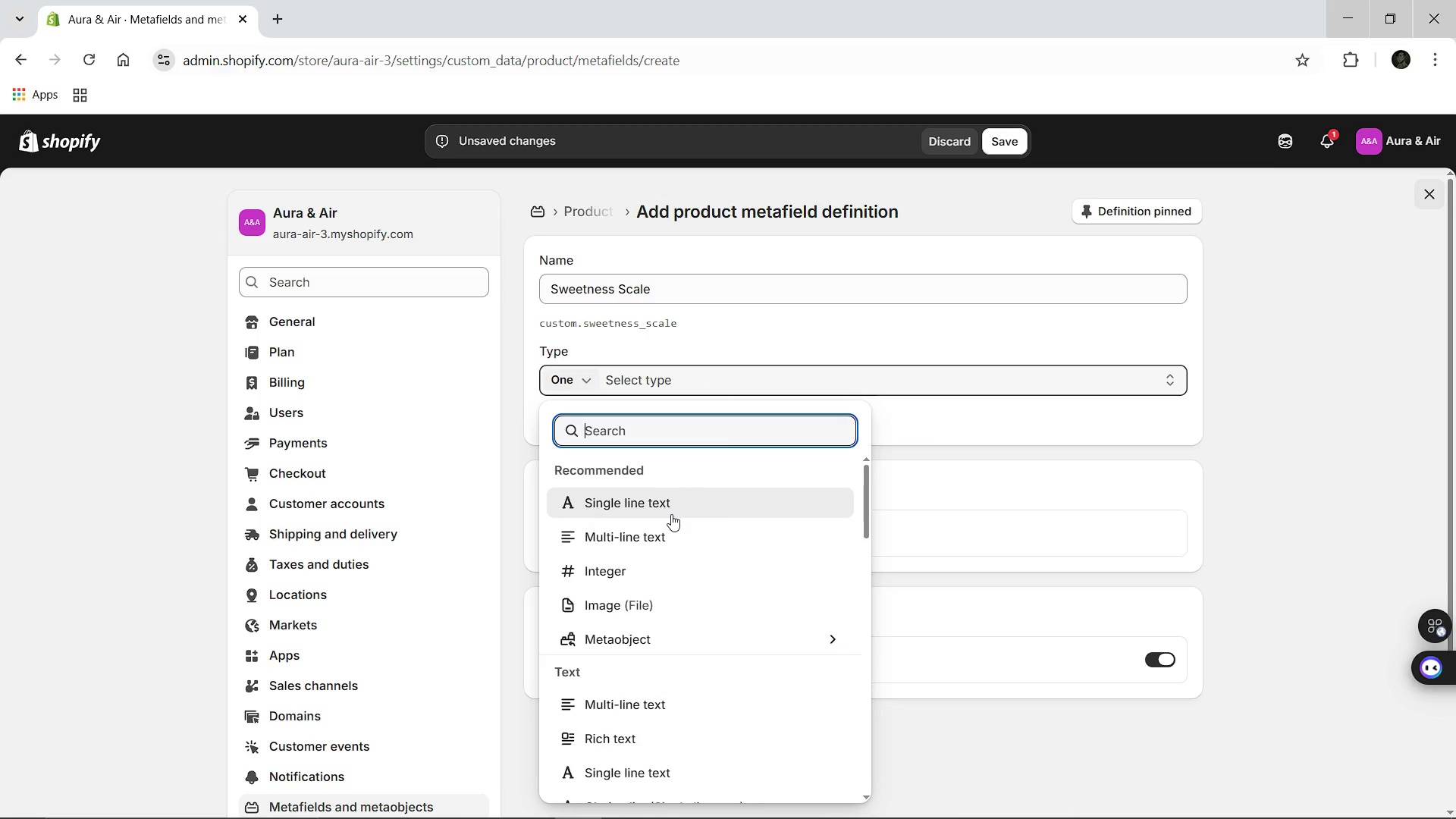 
left_click([671, 514])
 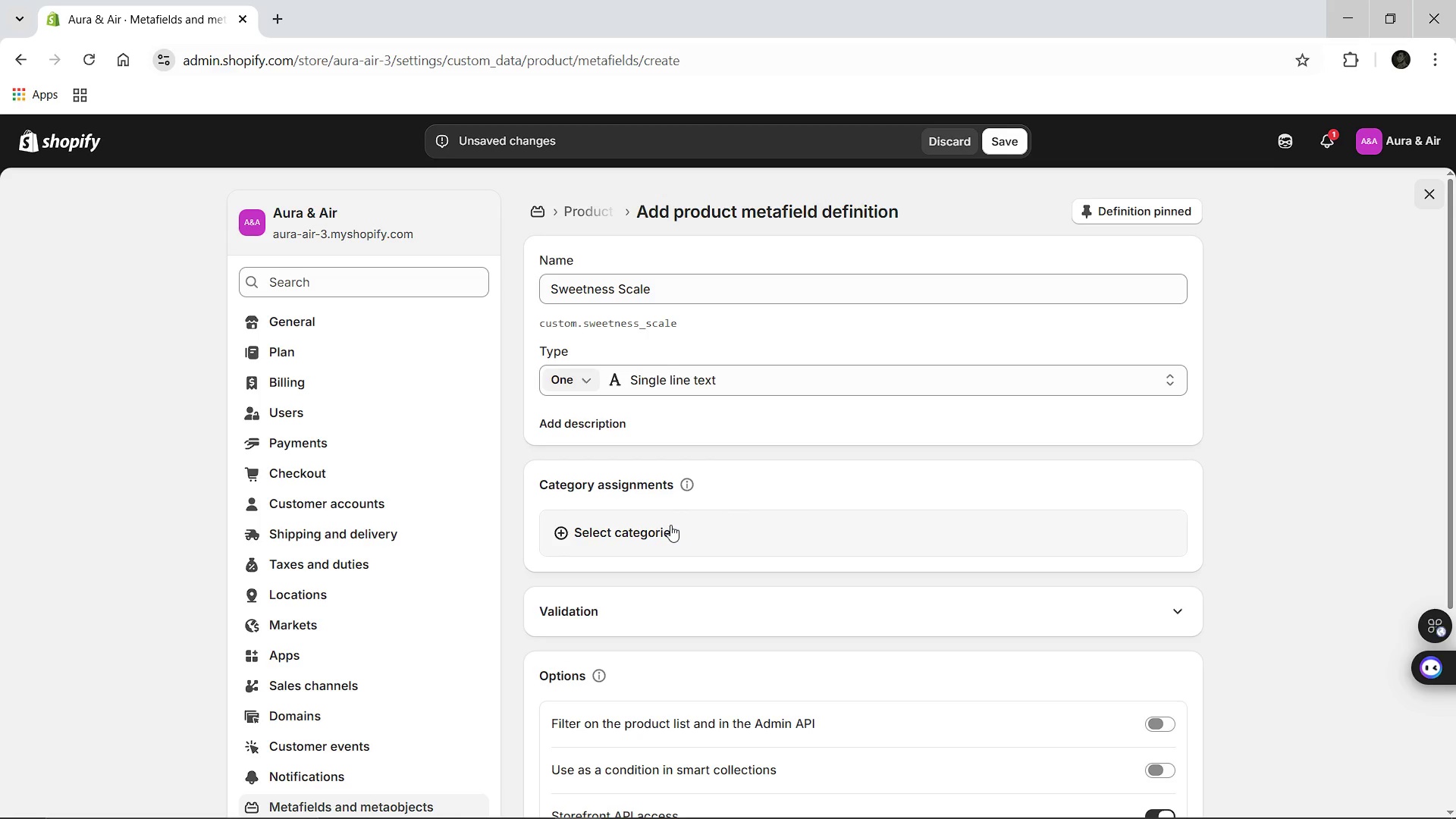 
left_click([670, 525])
 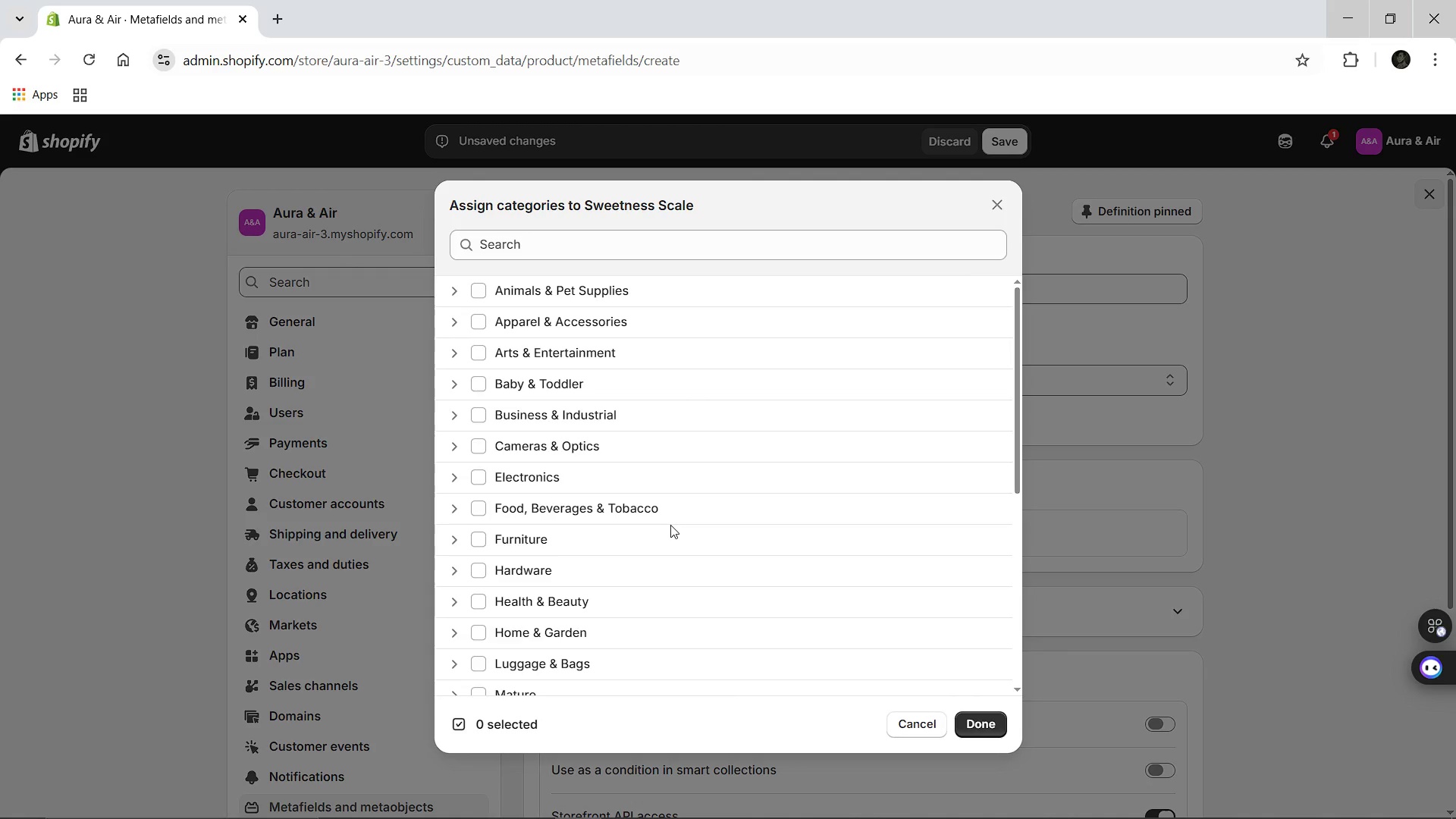 
wait(9.58)
 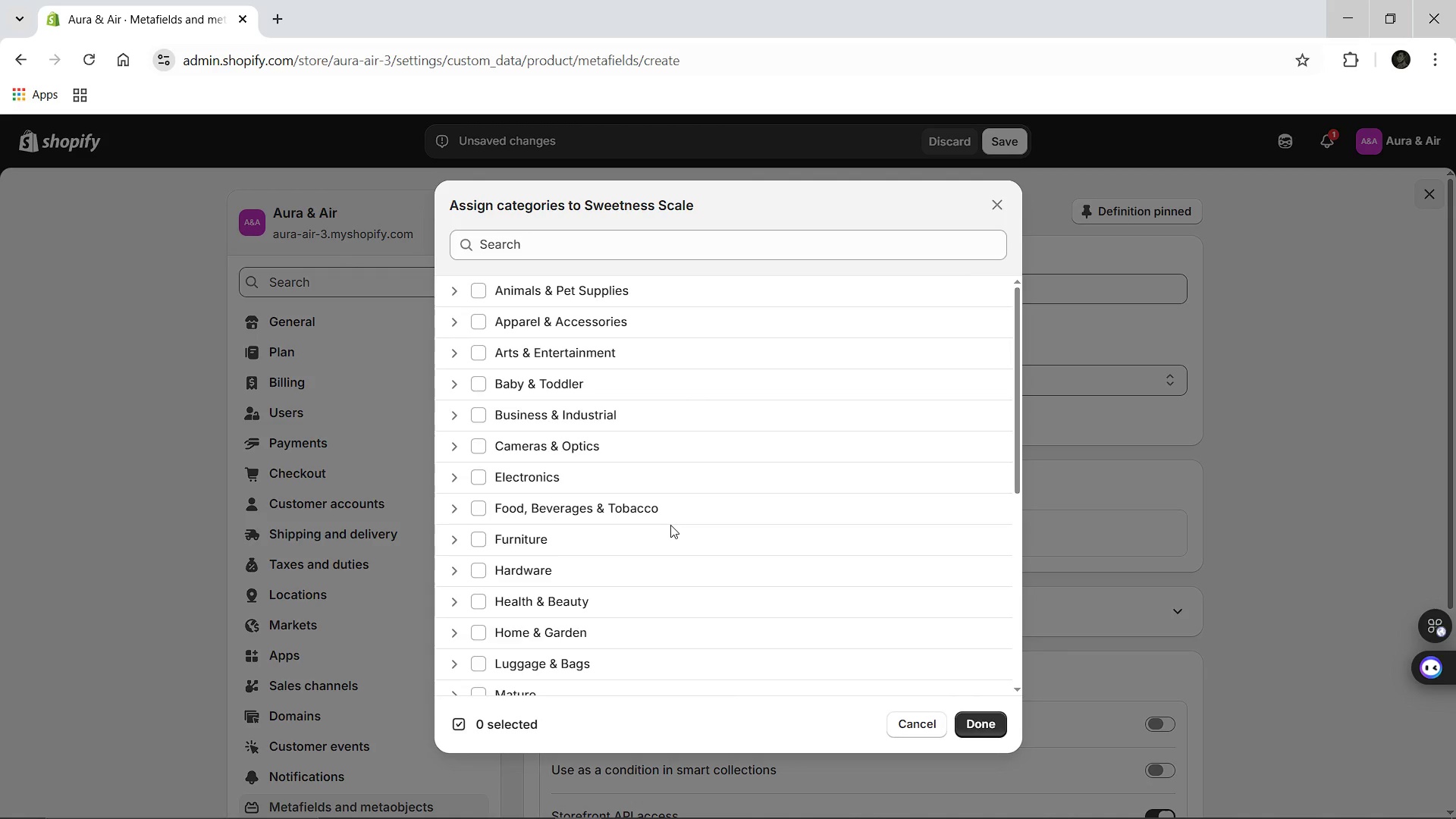 
left_click([985, 720])
 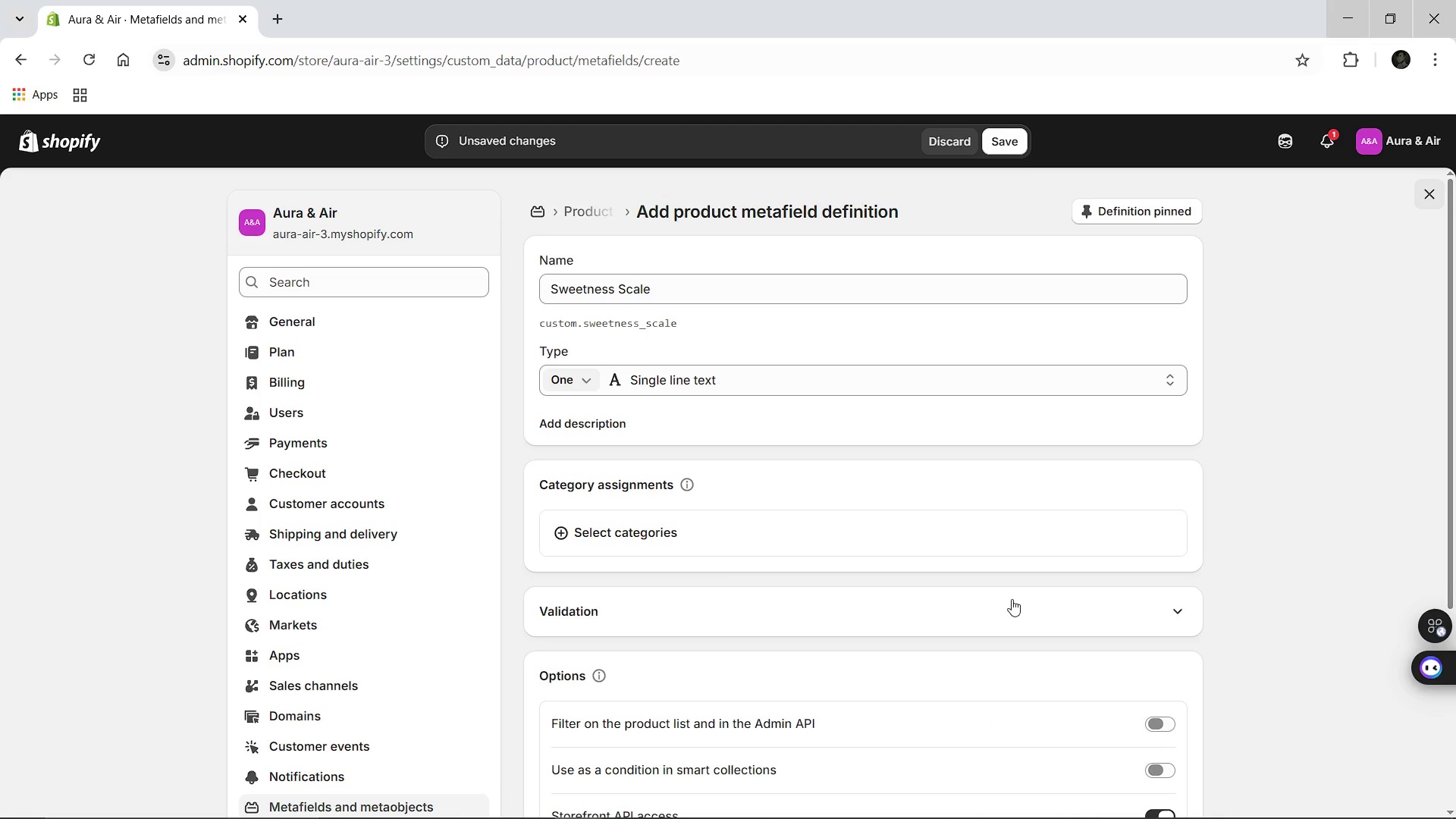 
left_click([1012, 599])
 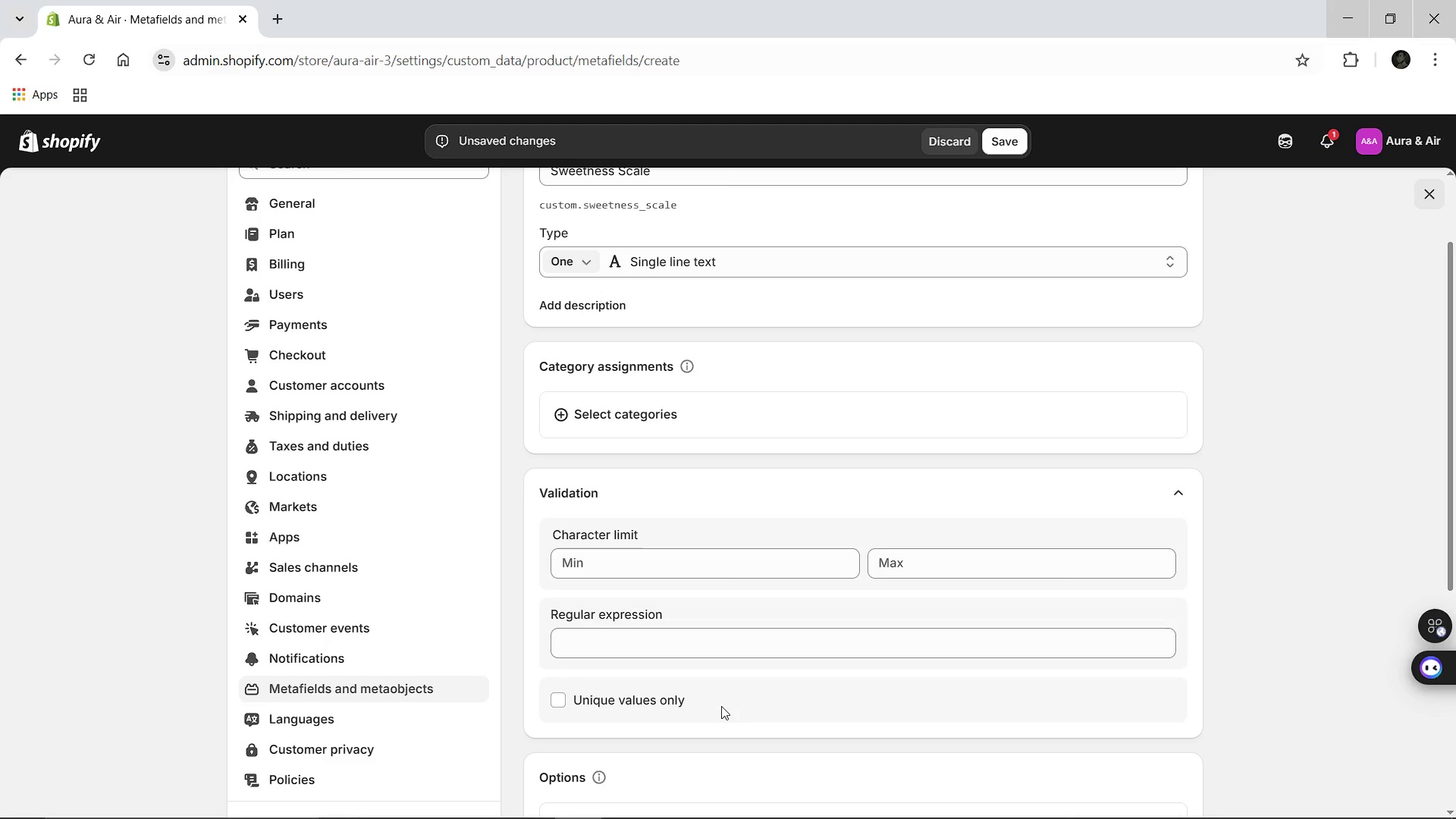 
wait(7.3)
 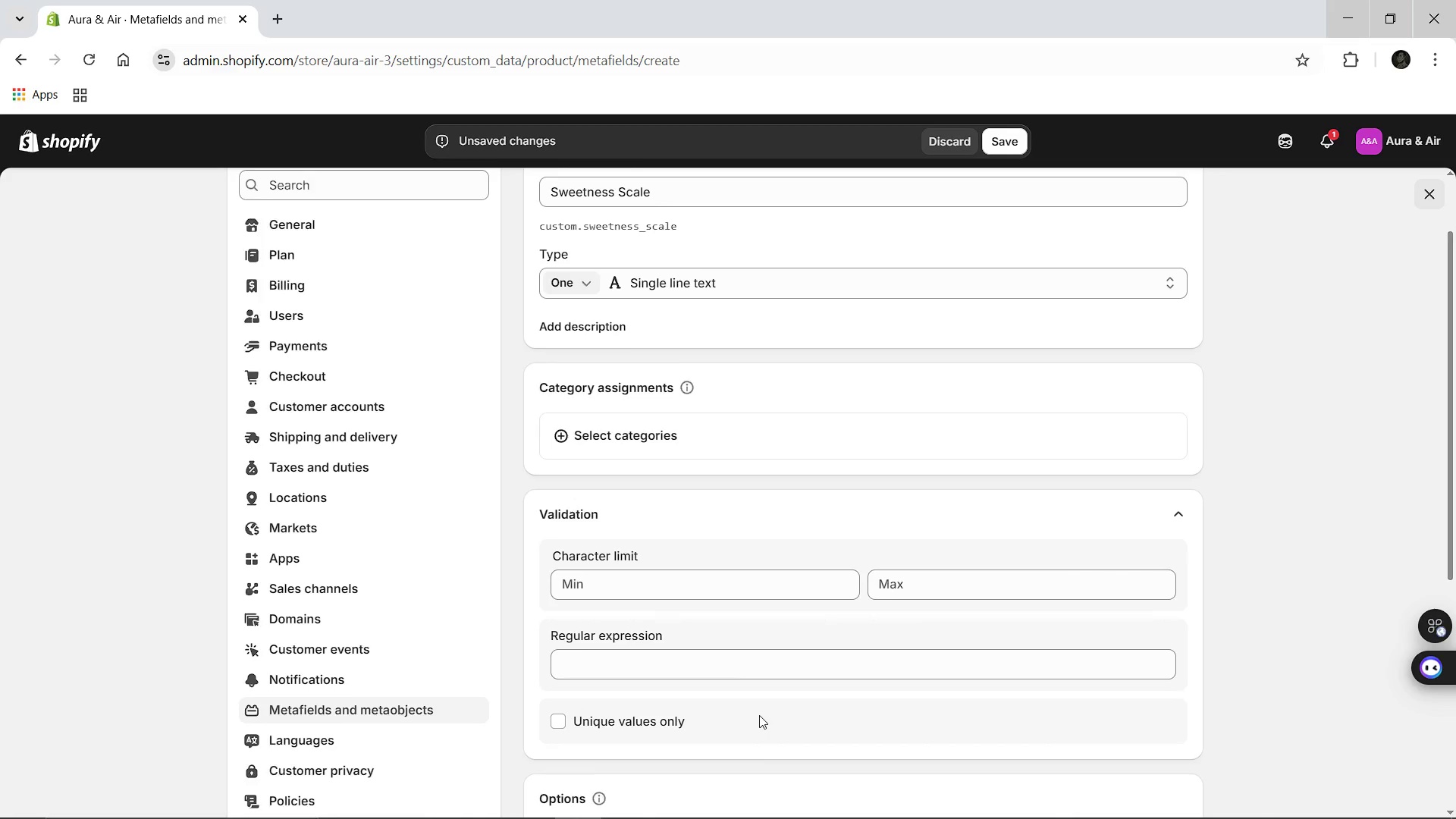 
left_click([586, 692])
 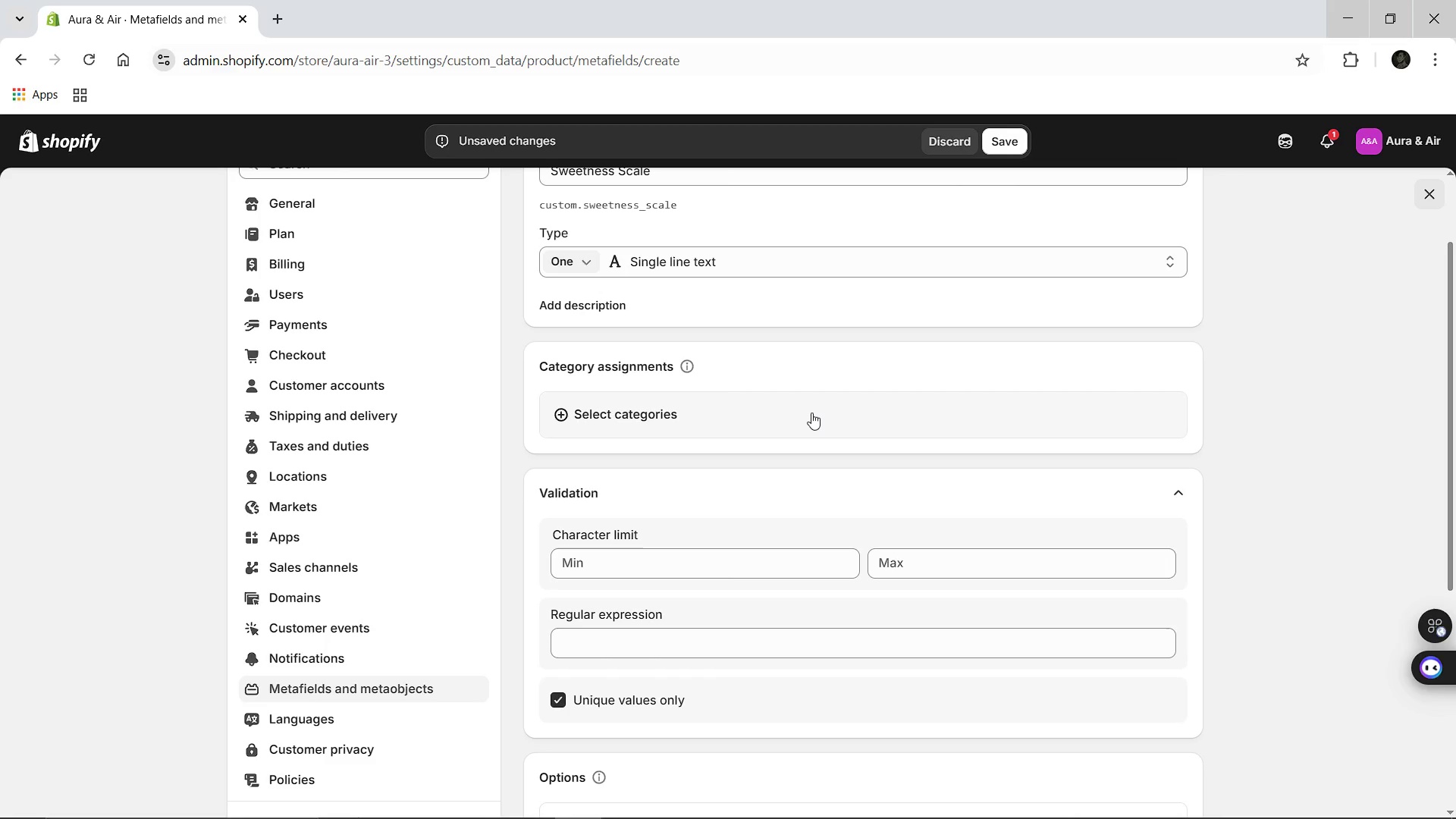 
wait(12.8)
 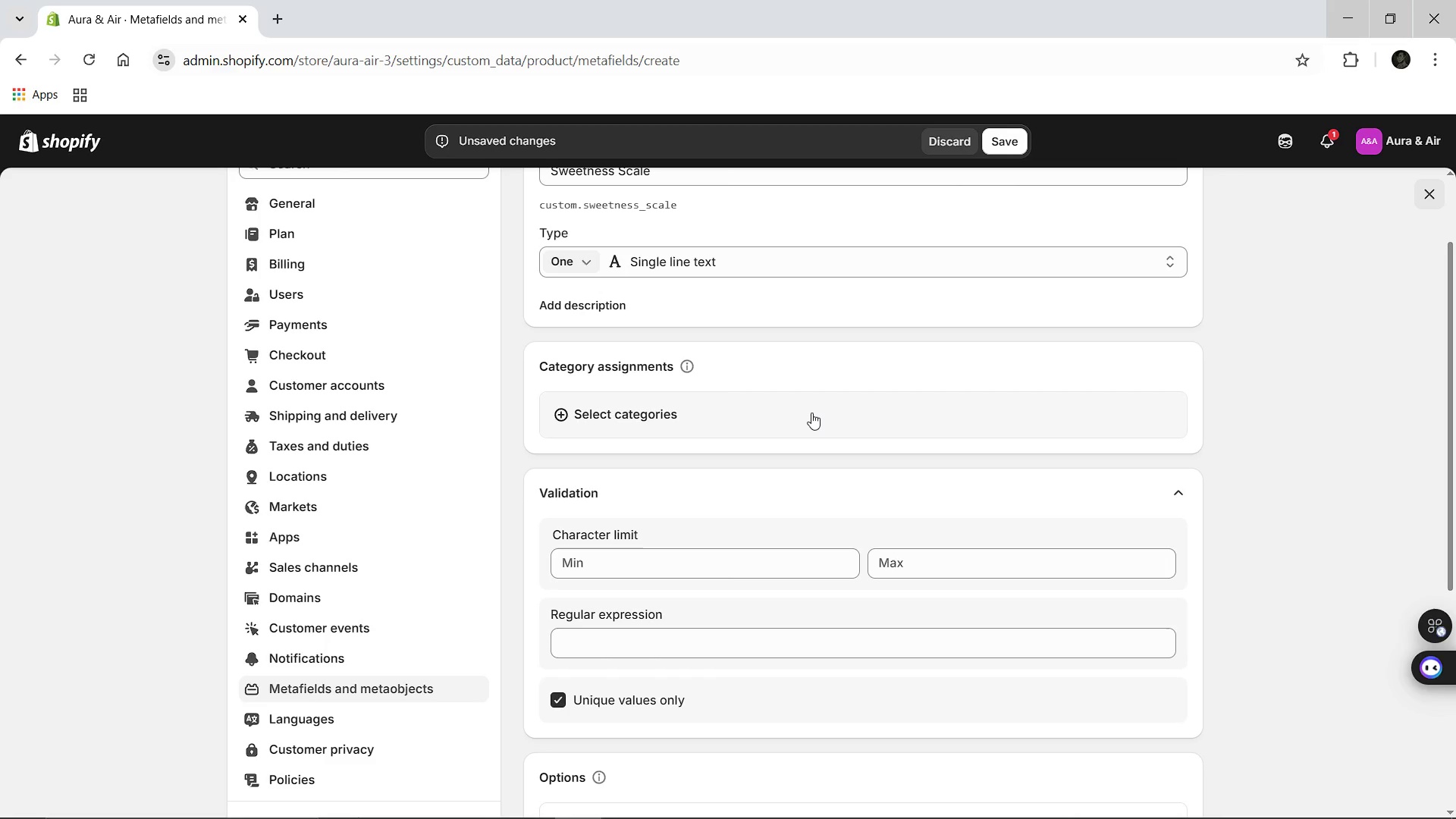 
left_click([739, 804])